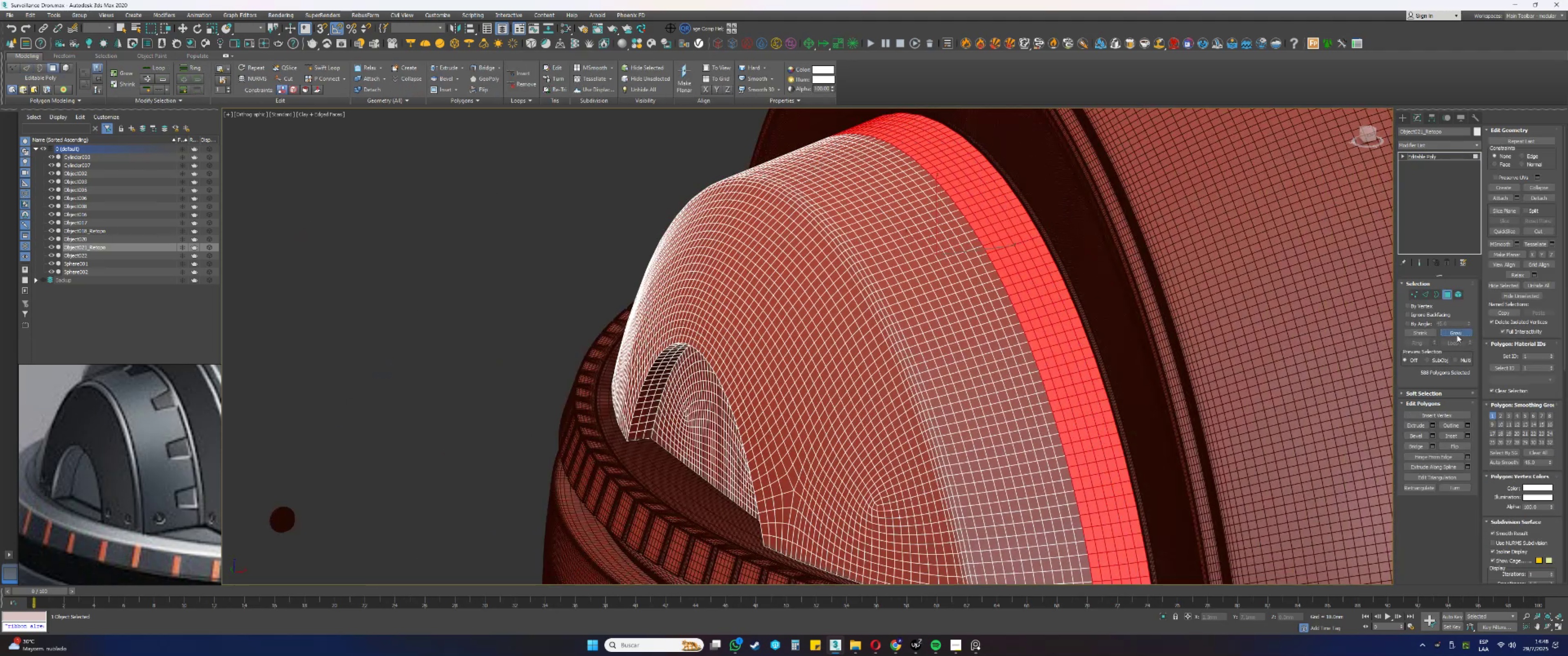 
triple_click([1457, 335])
 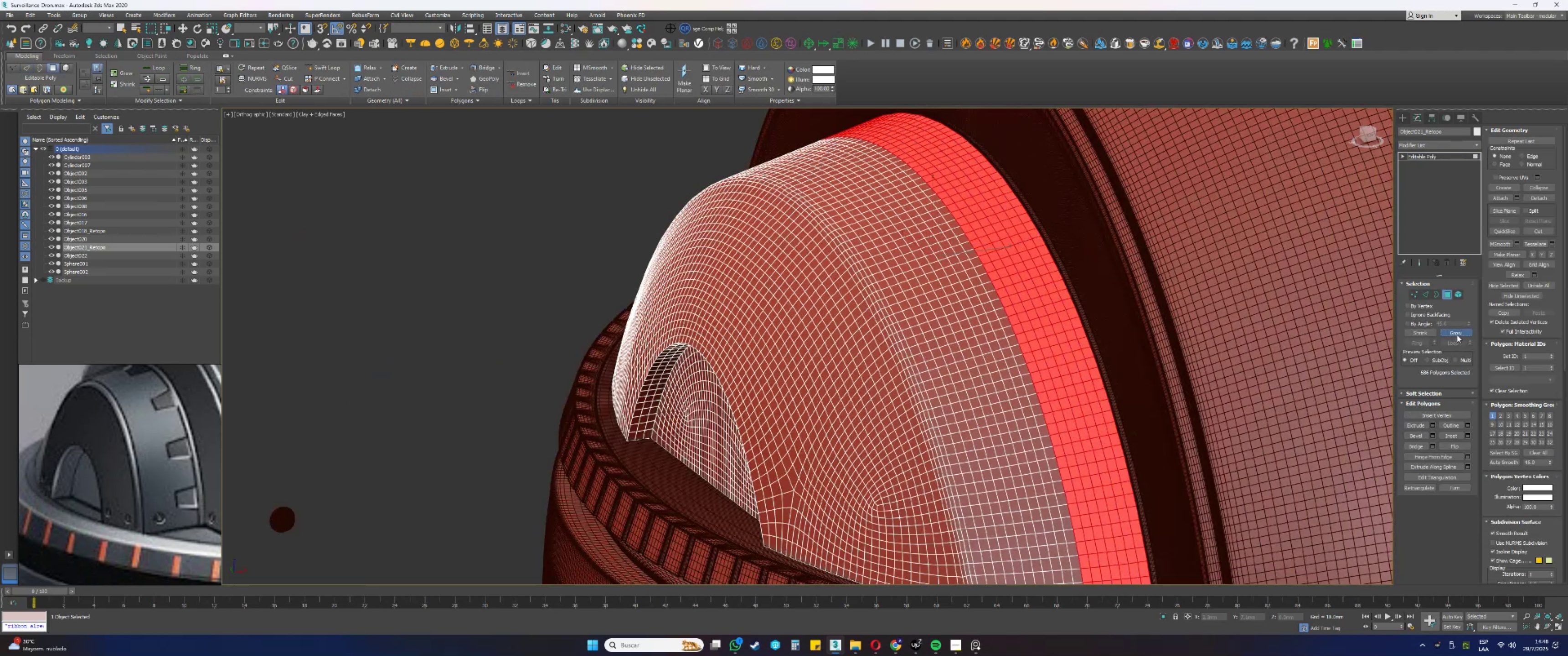 
triple_click([1457, 335])
 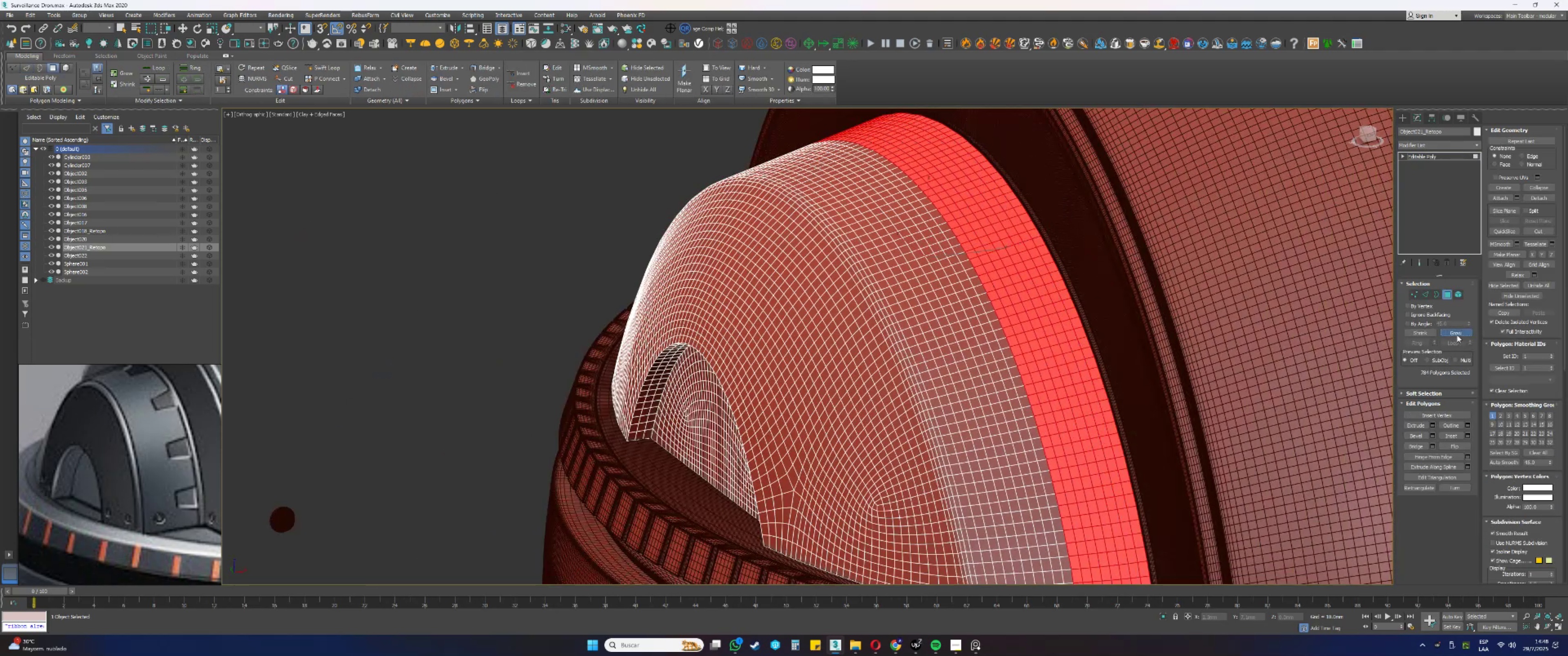 
triple_click([1457, 335])
 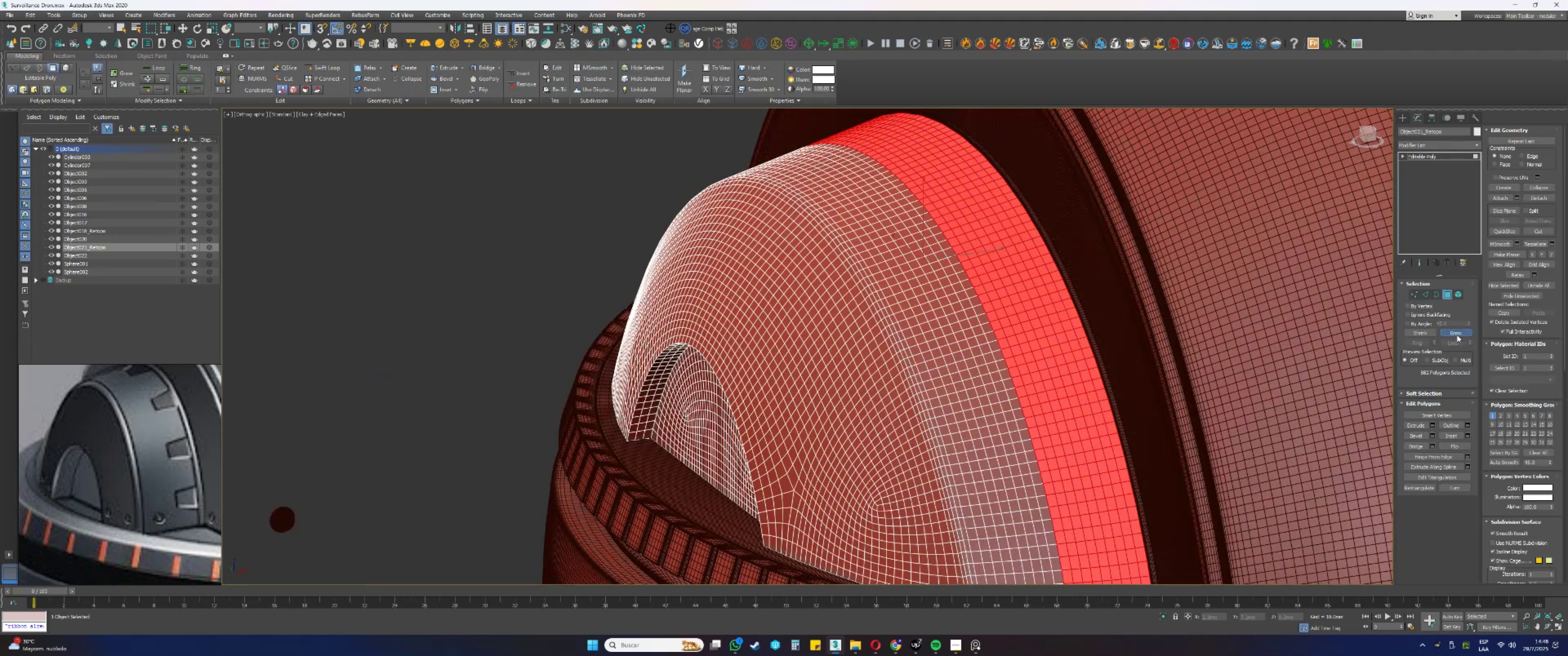 
triple_click([1457, 335])
 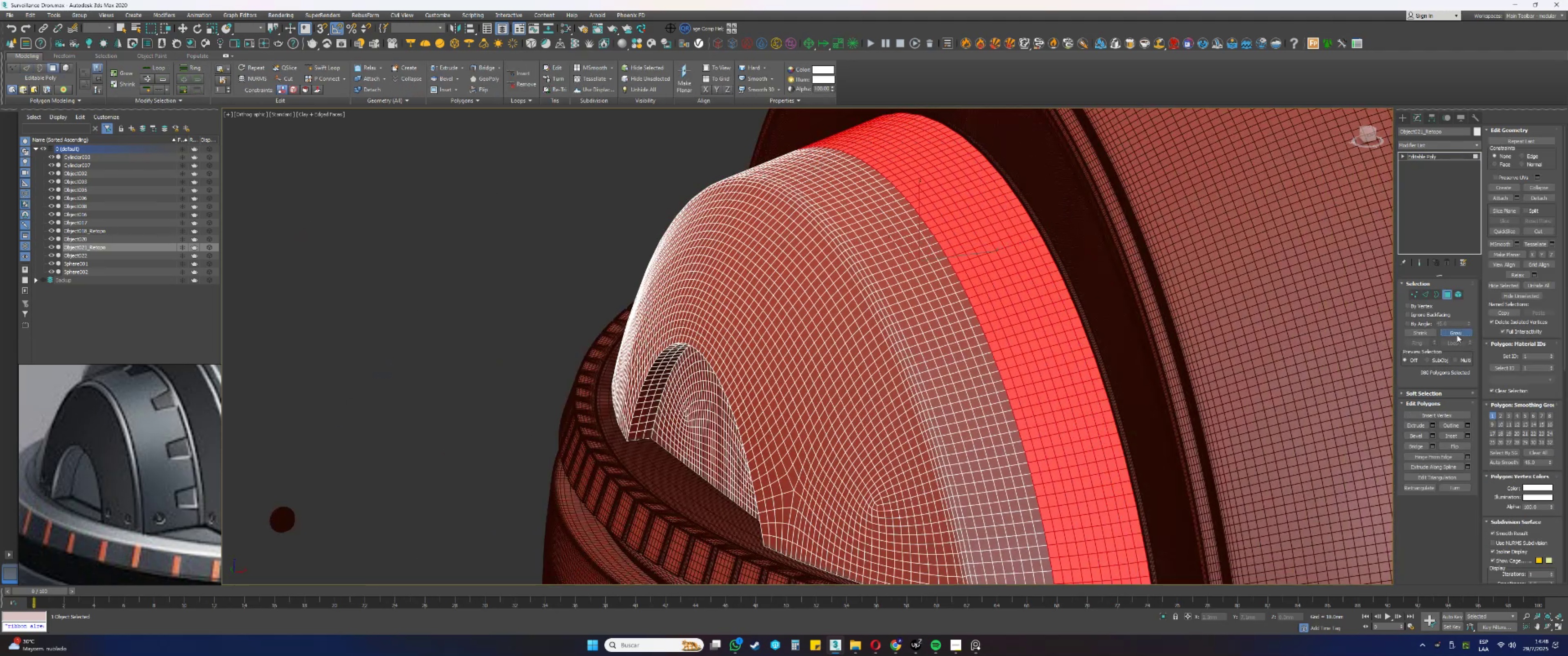 
triple_click([1457, 335])
 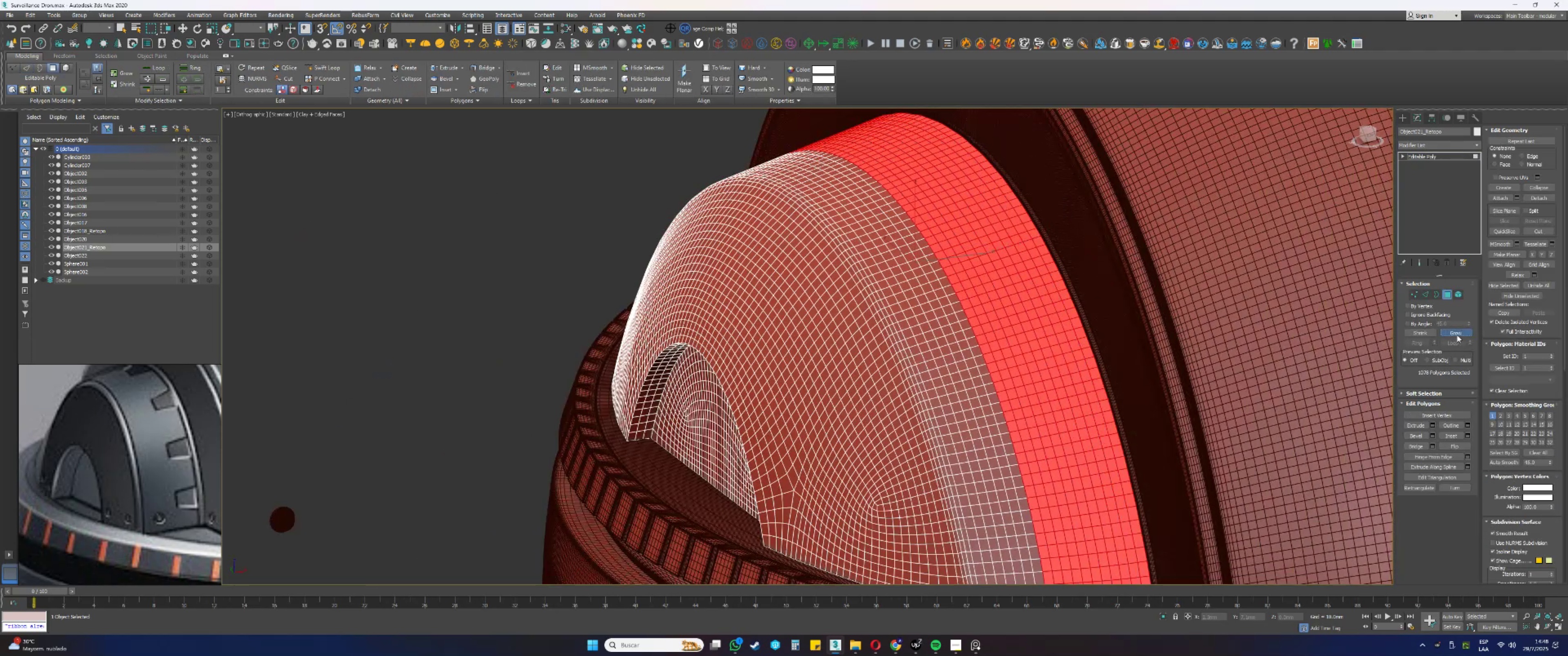 
triple_click([1457, 335])
 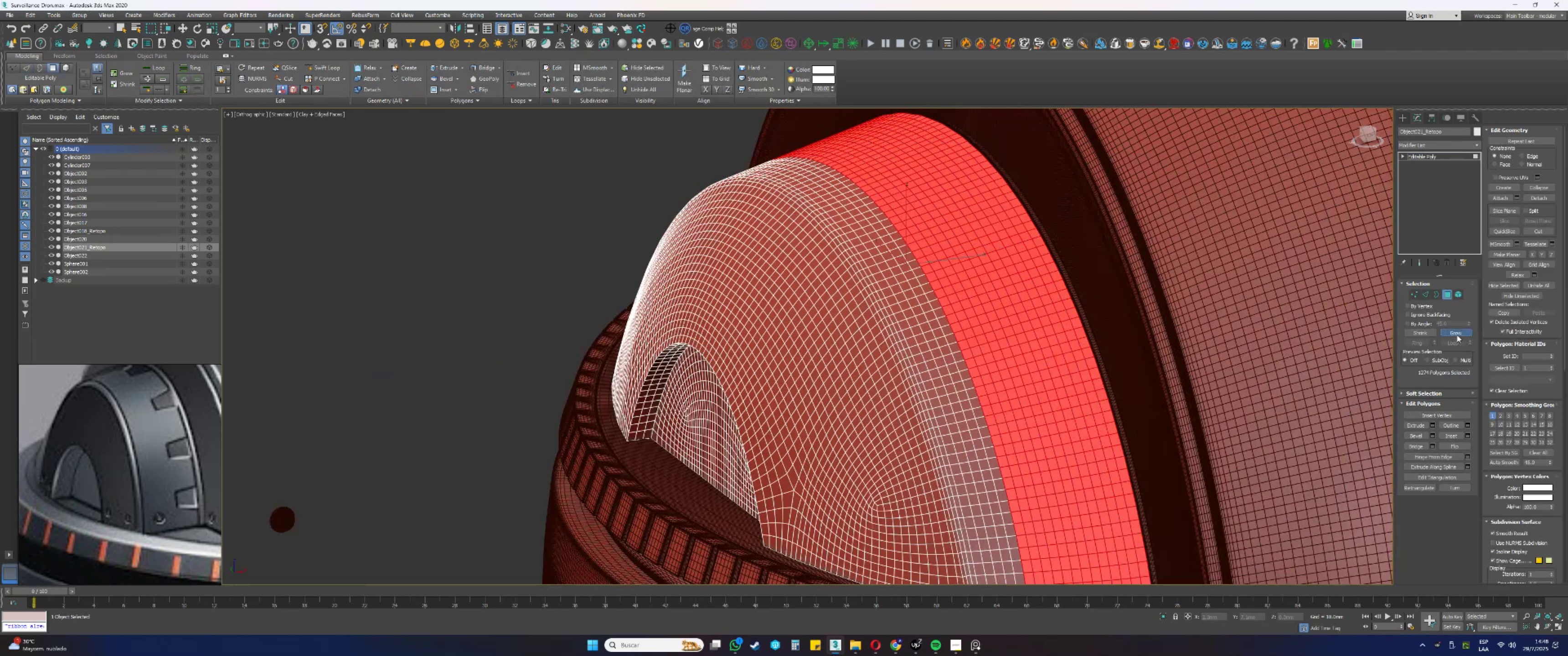 
triple_click([1457, 335])
 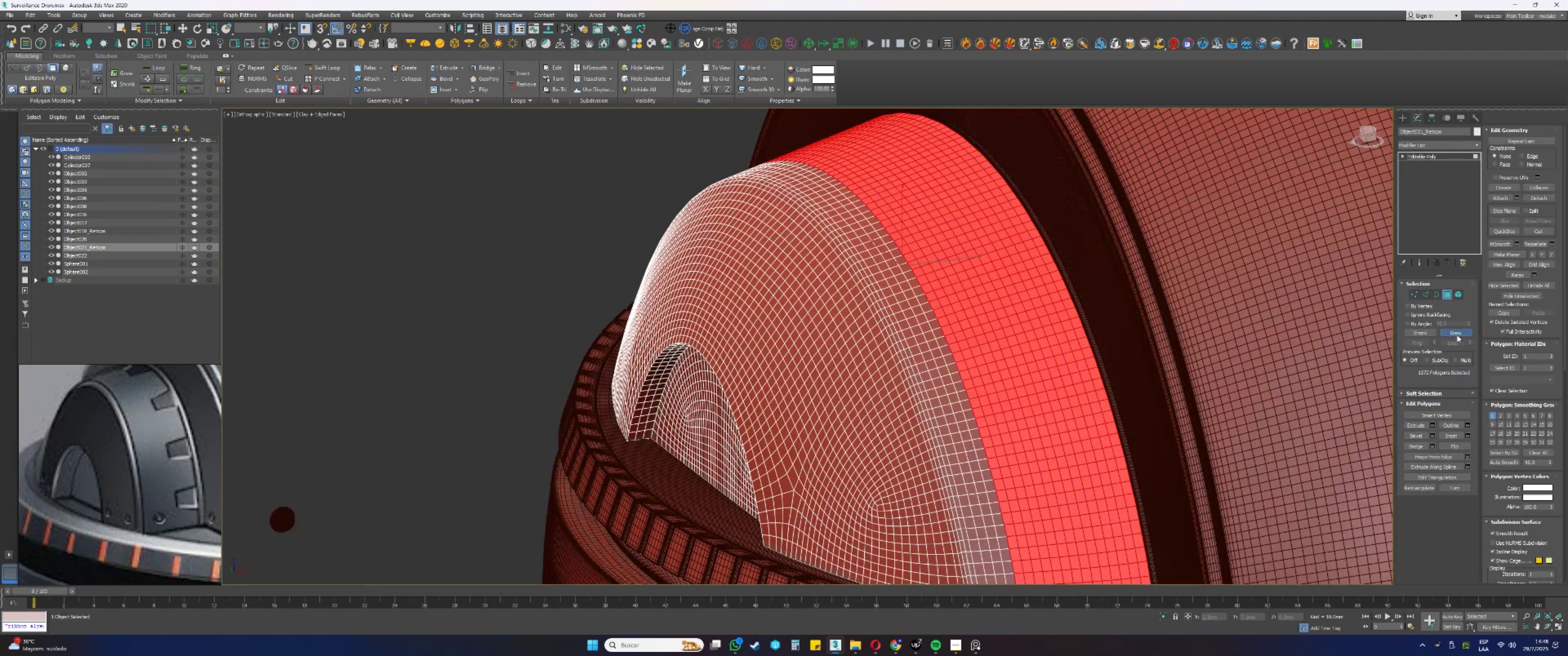 
triple_click([1457, 335])
 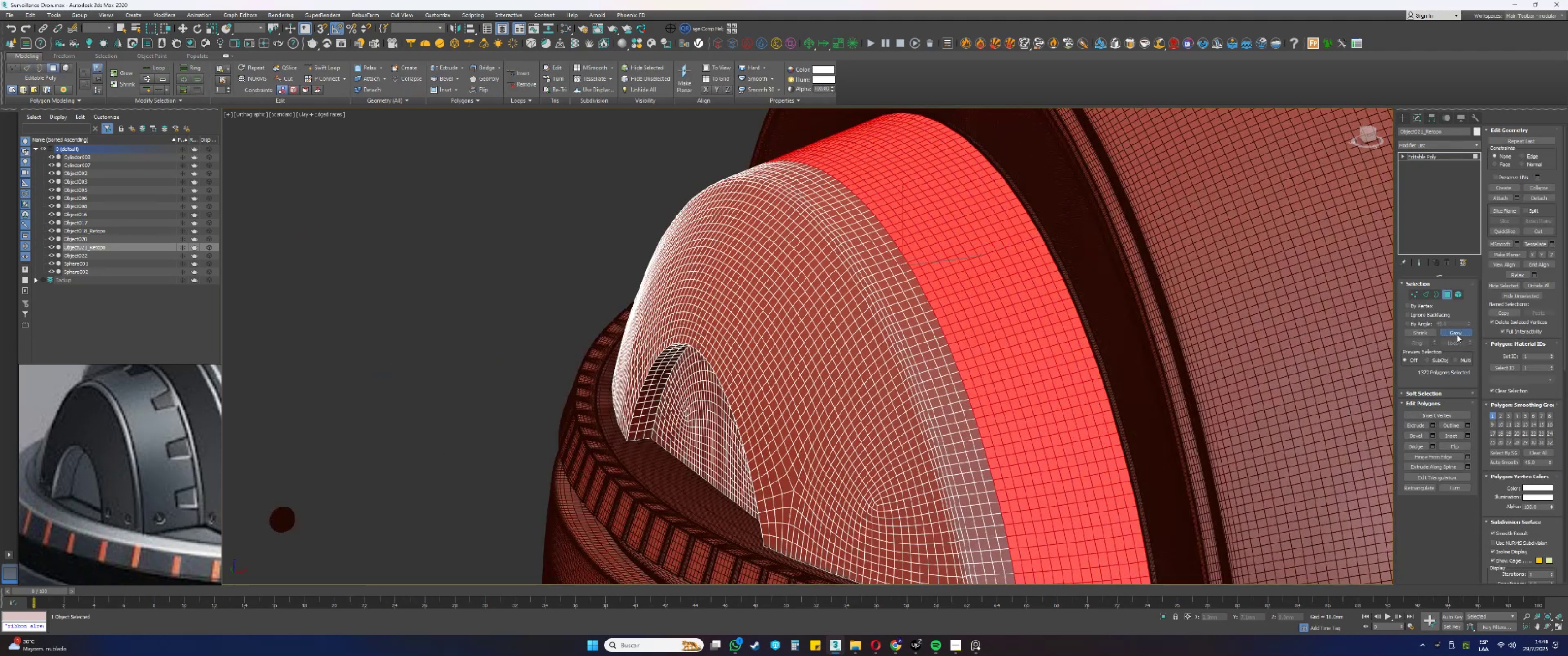 
triple_click([1457, 335])
 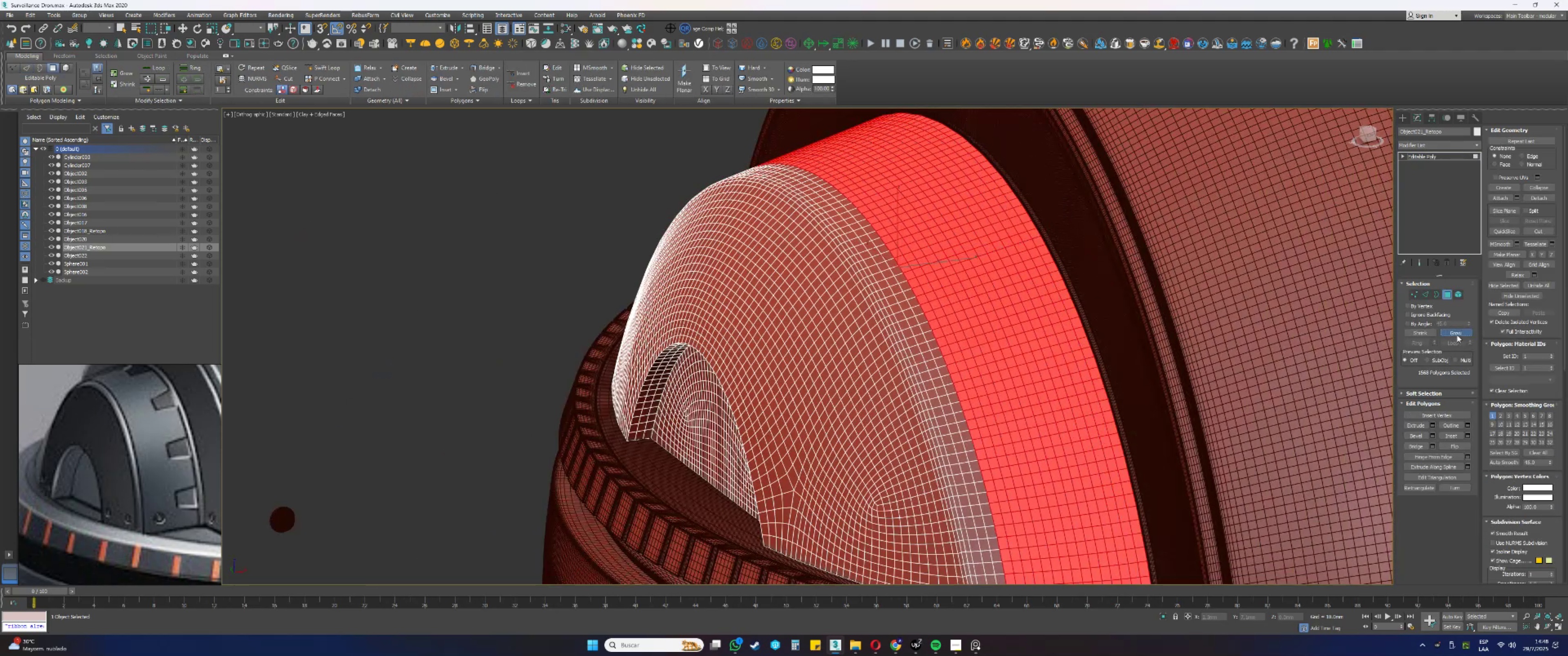 
triple_click([1457, 335])
 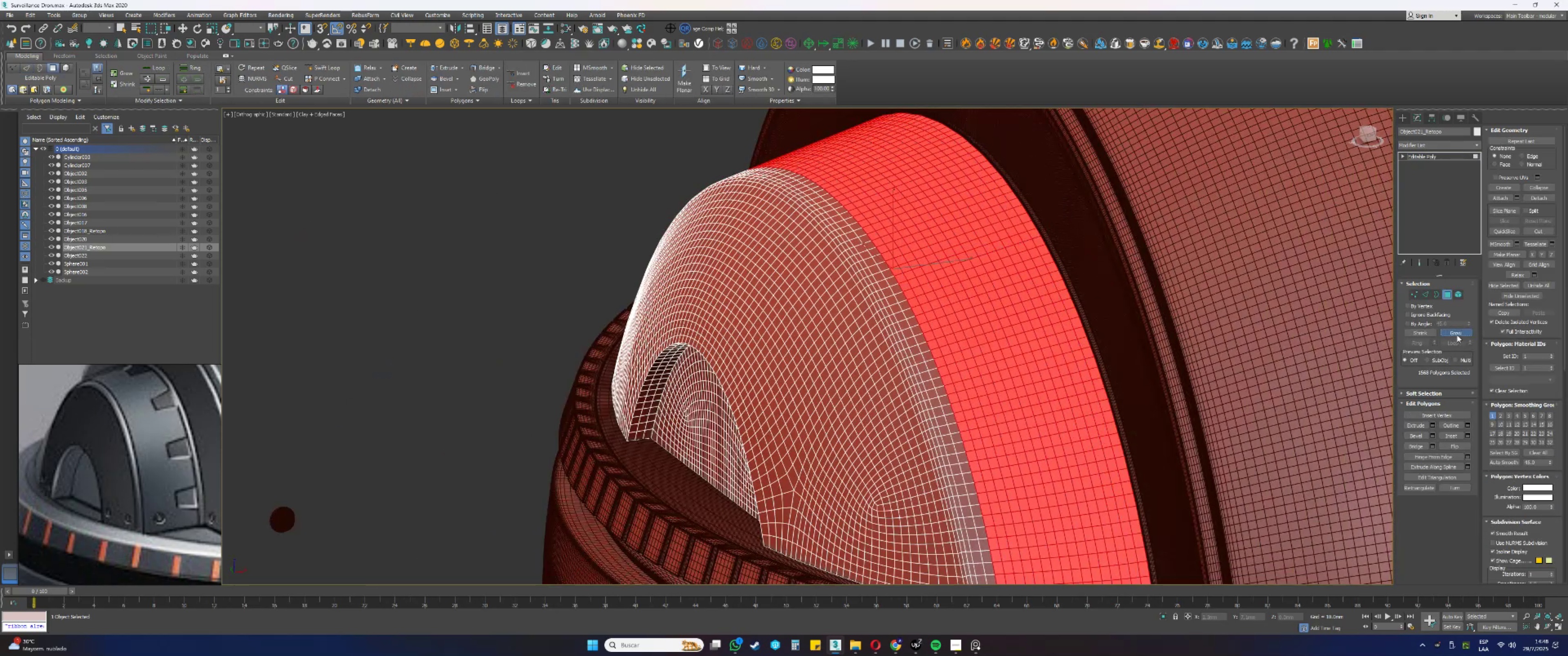 
triple_click([1457, 335])
 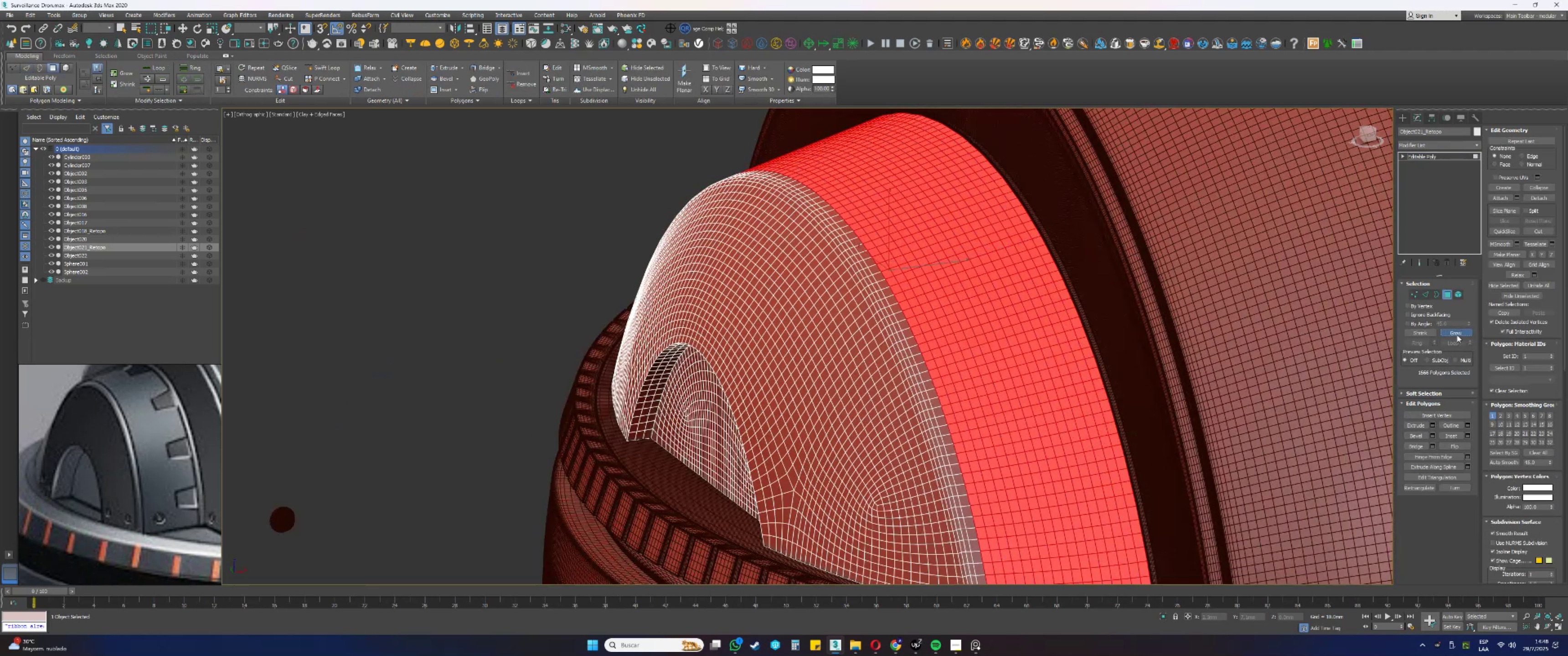 
triple_click([1457, 335])
 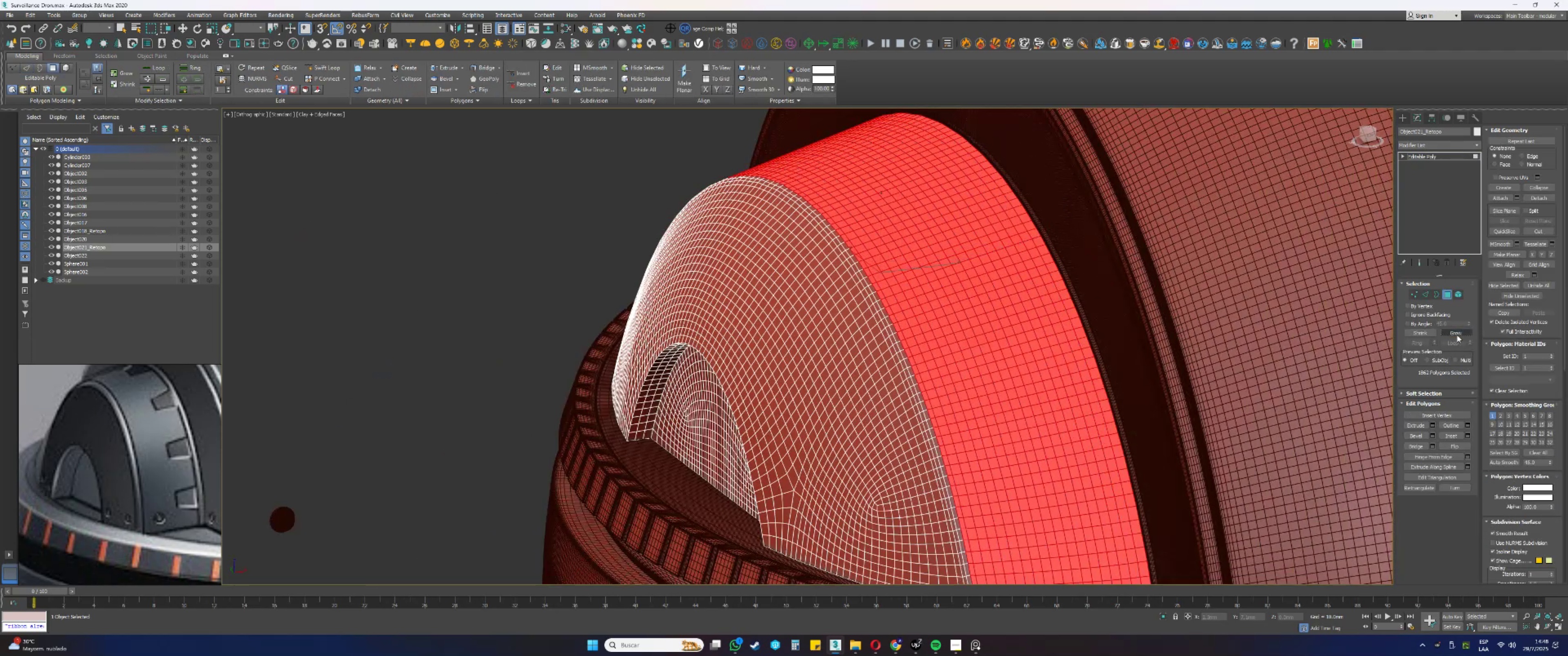 
left_click([1457, 335])
 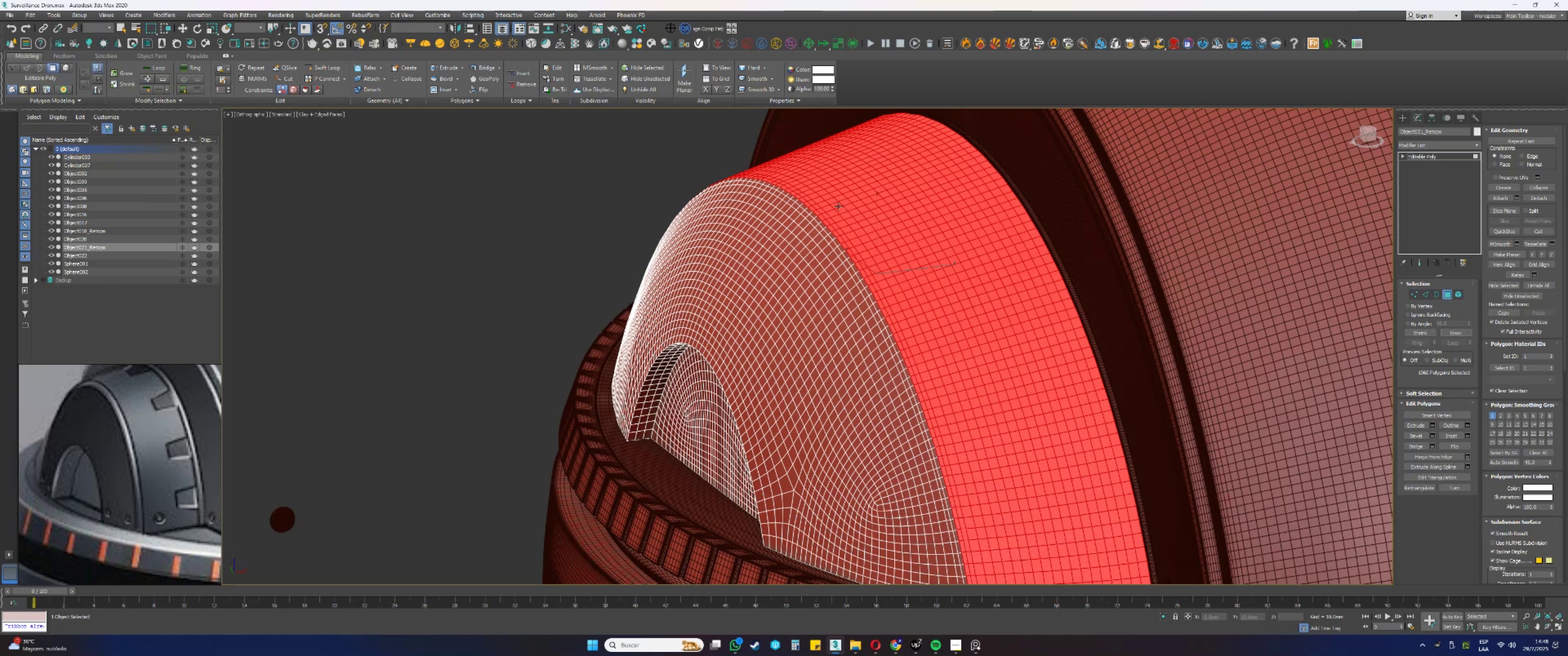 
scroll: coordinate [766, 327], scroll_direction: up, amount: 4.0
 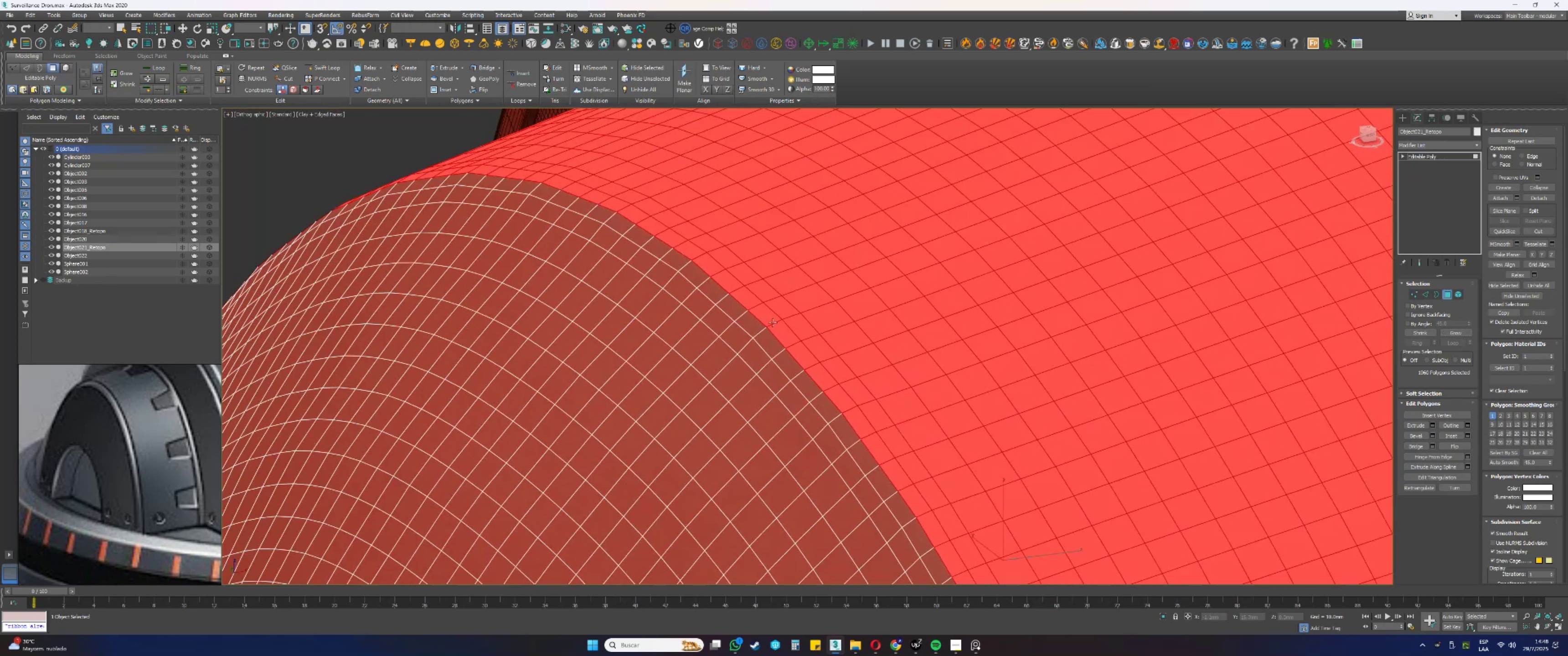 
key(Alt+AltLeft)
 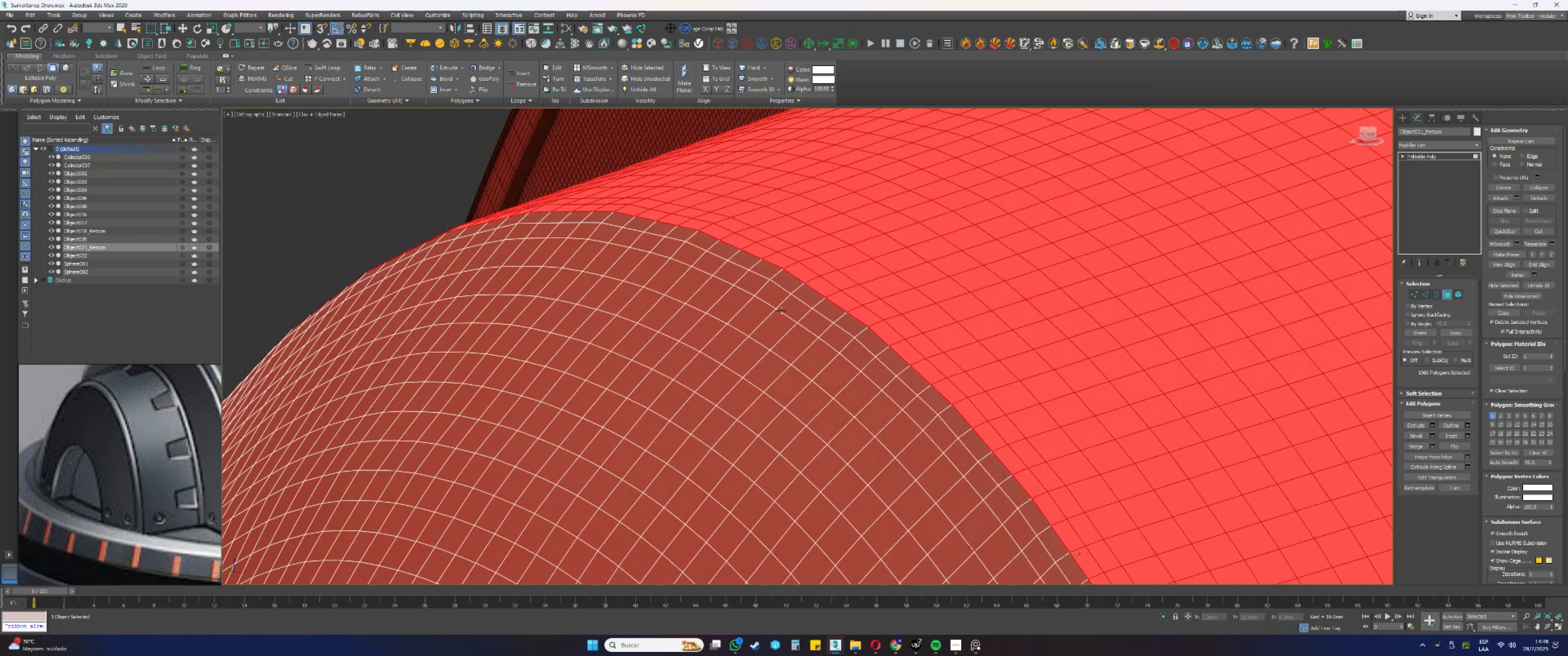 
scroll: coordinate [785, 269], scroll_direction: down, amount: 2.0
 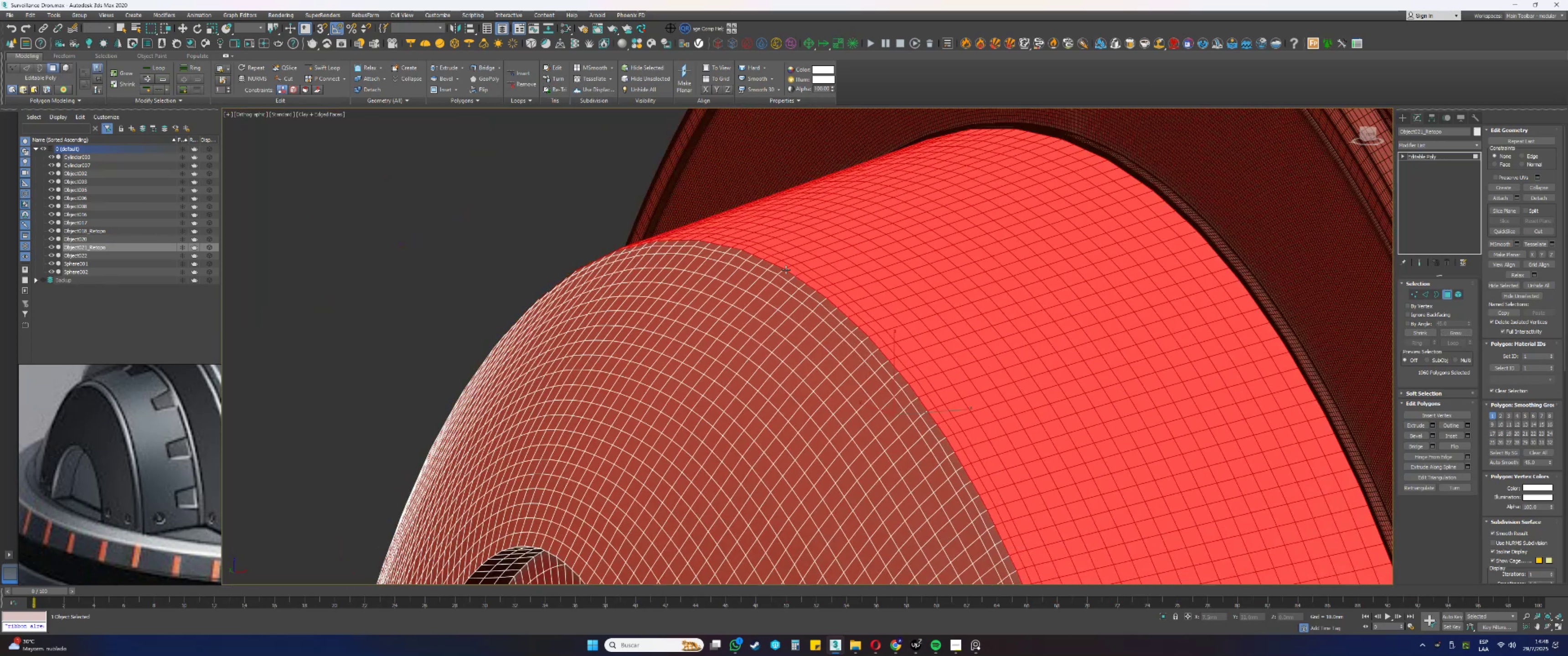 
key(Alt+AltLeft)
 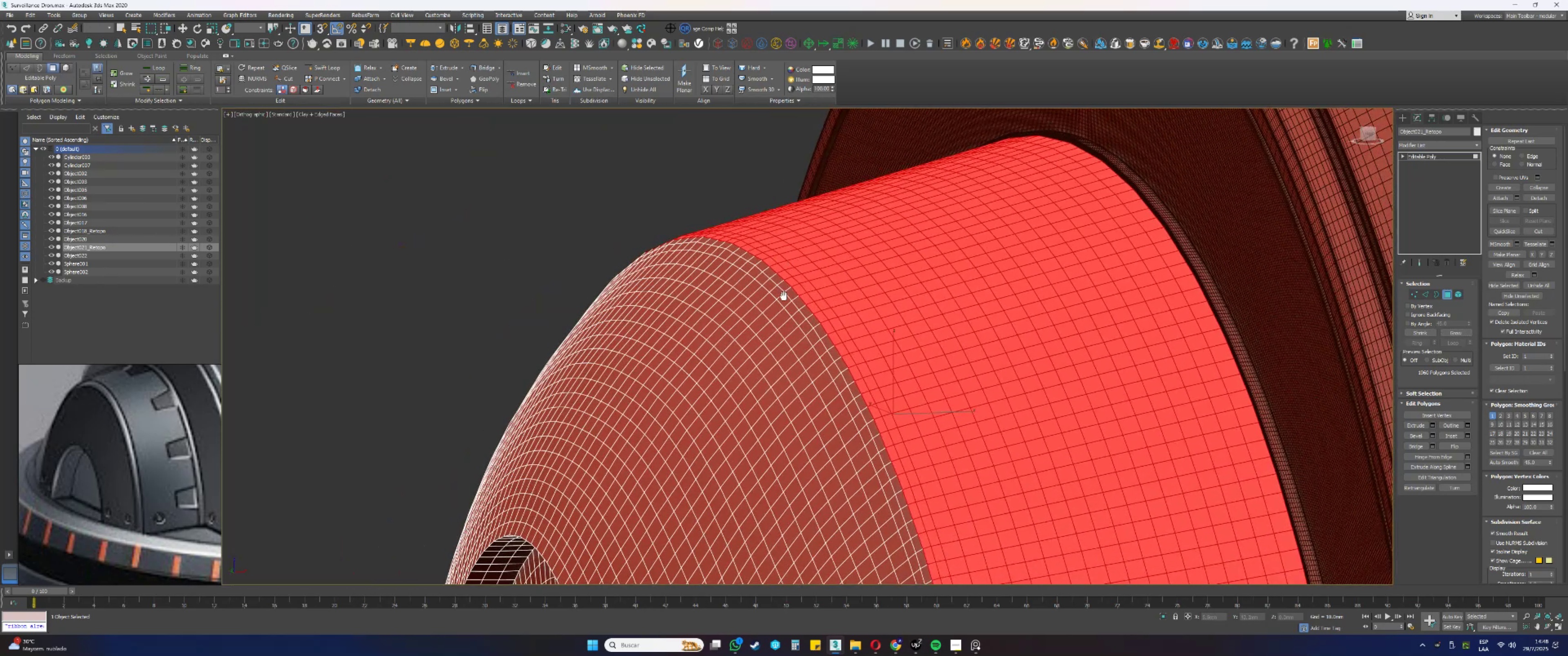 
key(Alt+AltLeft)
 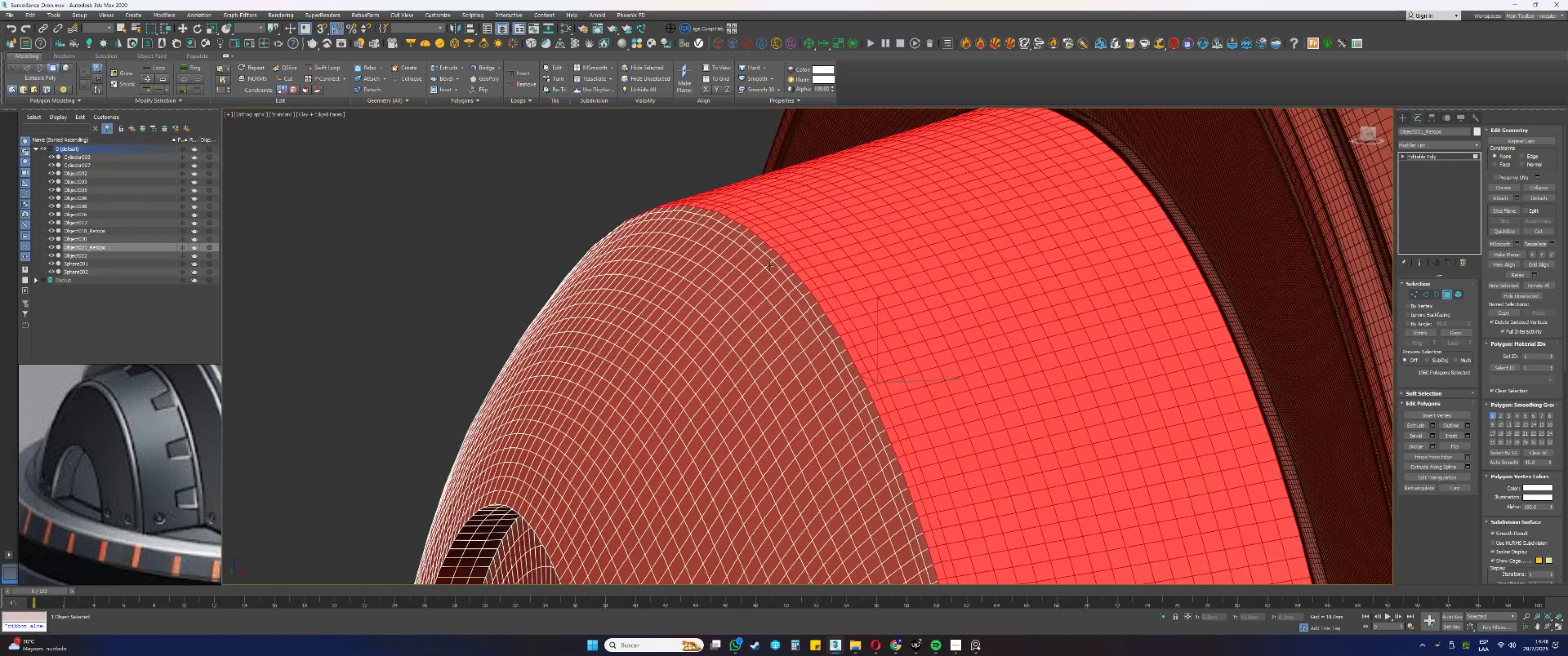 
scroll: coordinate [784, 268], scroll_direction: up, amount: 1.0
 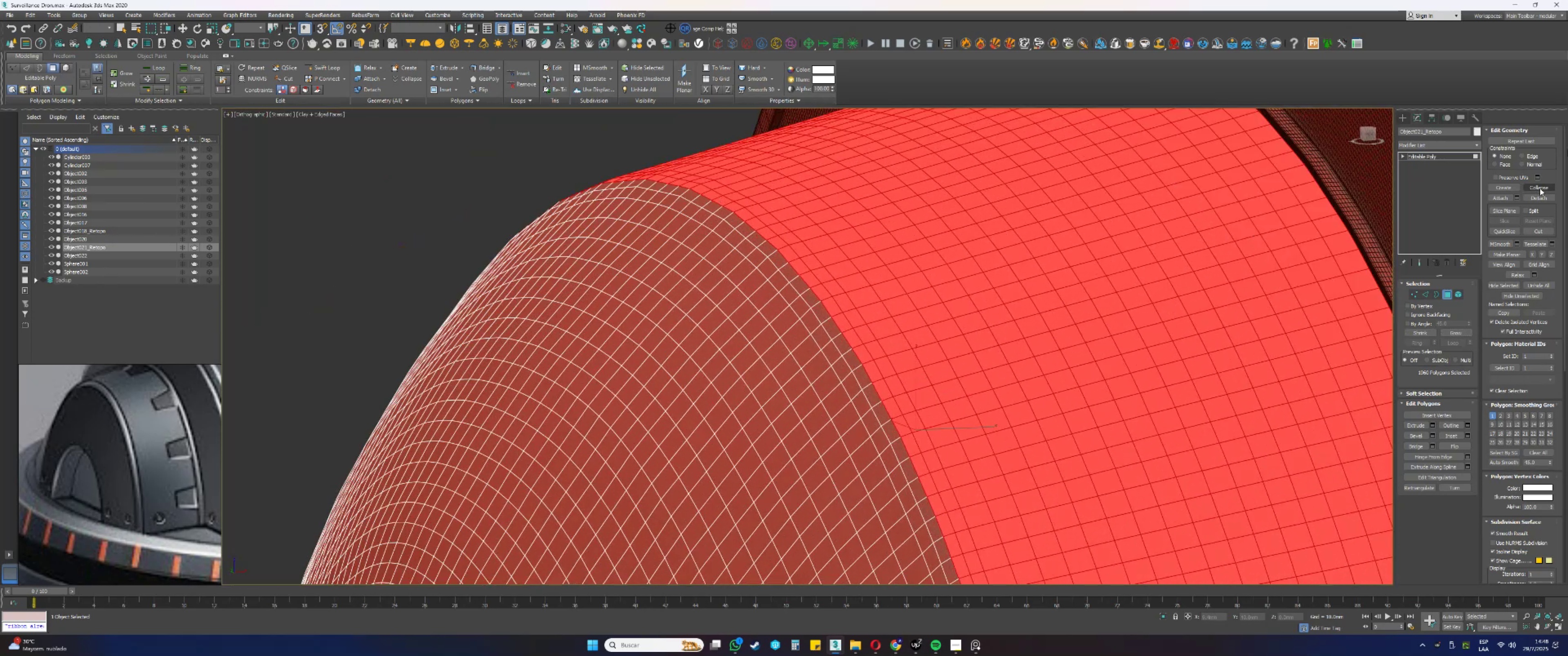 
left_click([1535, 194])
 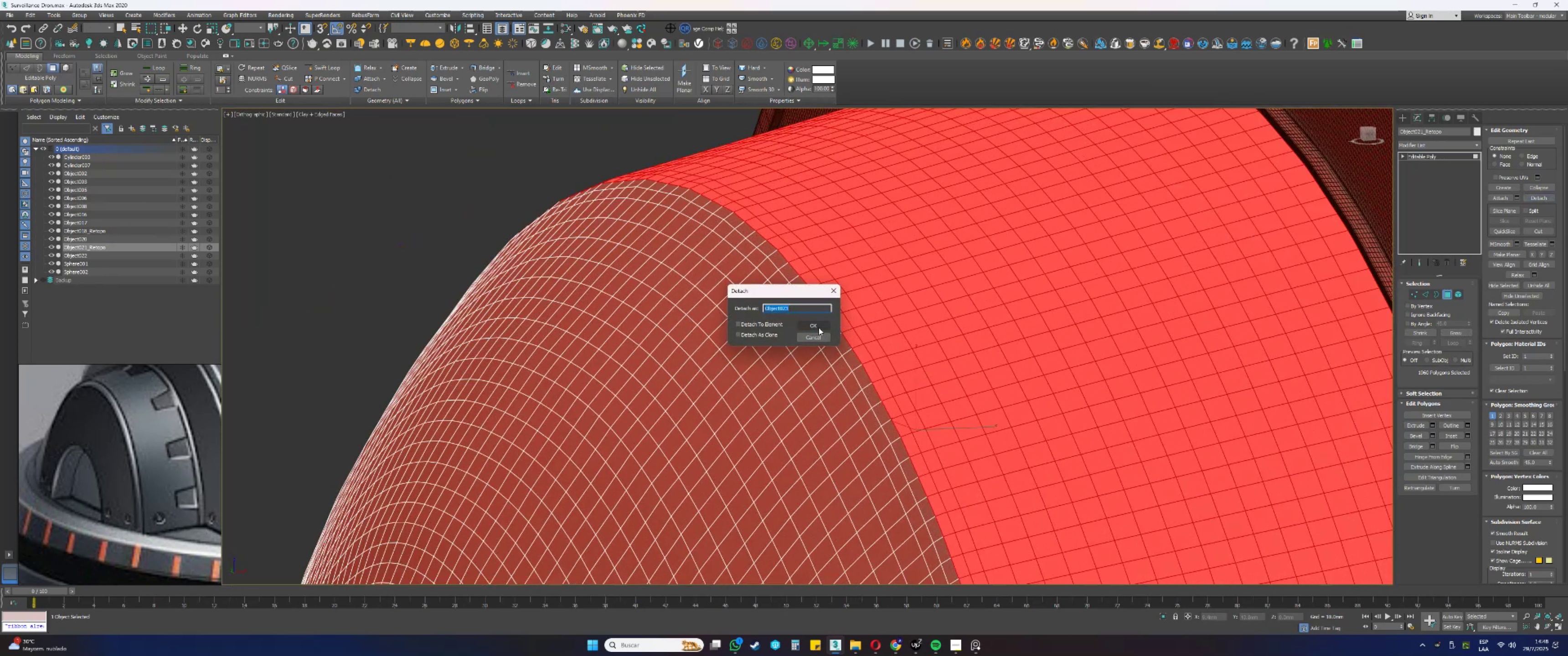 
left_click([819, 328])
 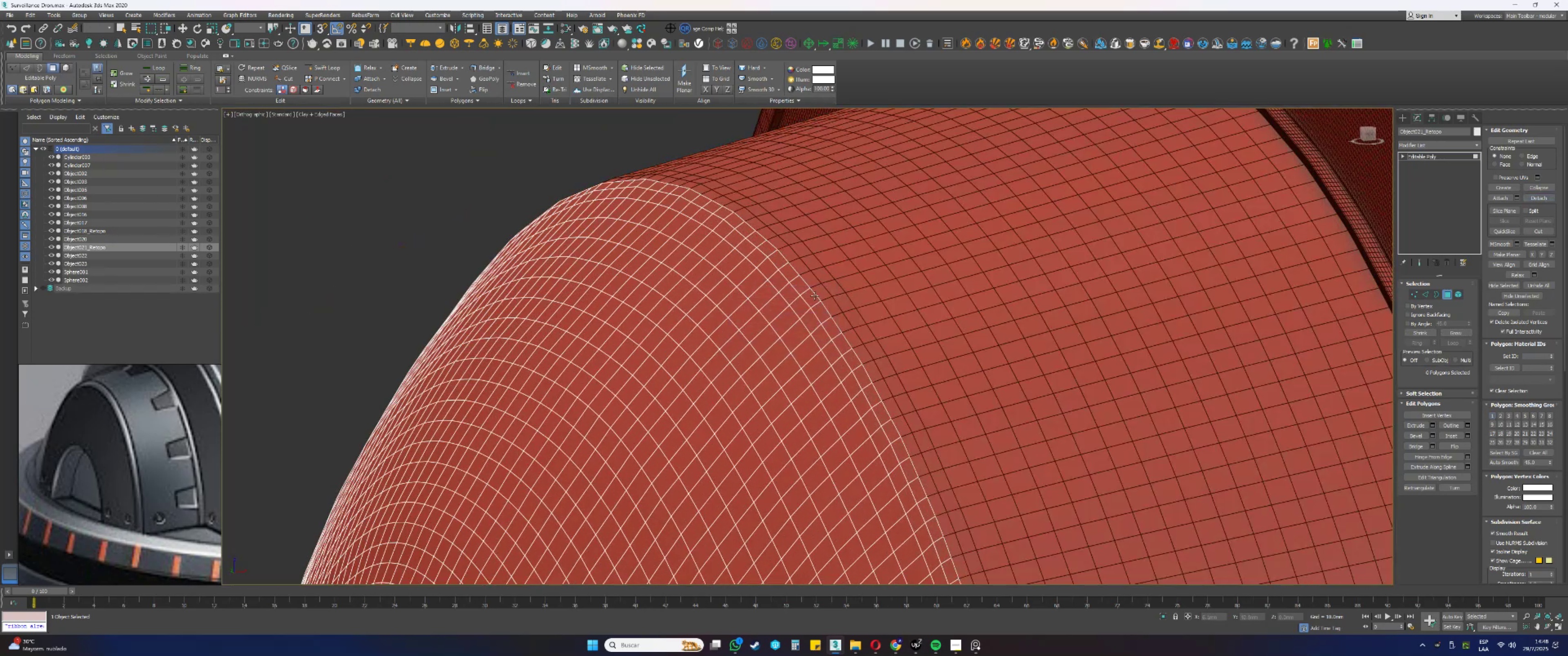 
scroll: coordinate [811, 295], scroll_direction: down, amount: 3.0
 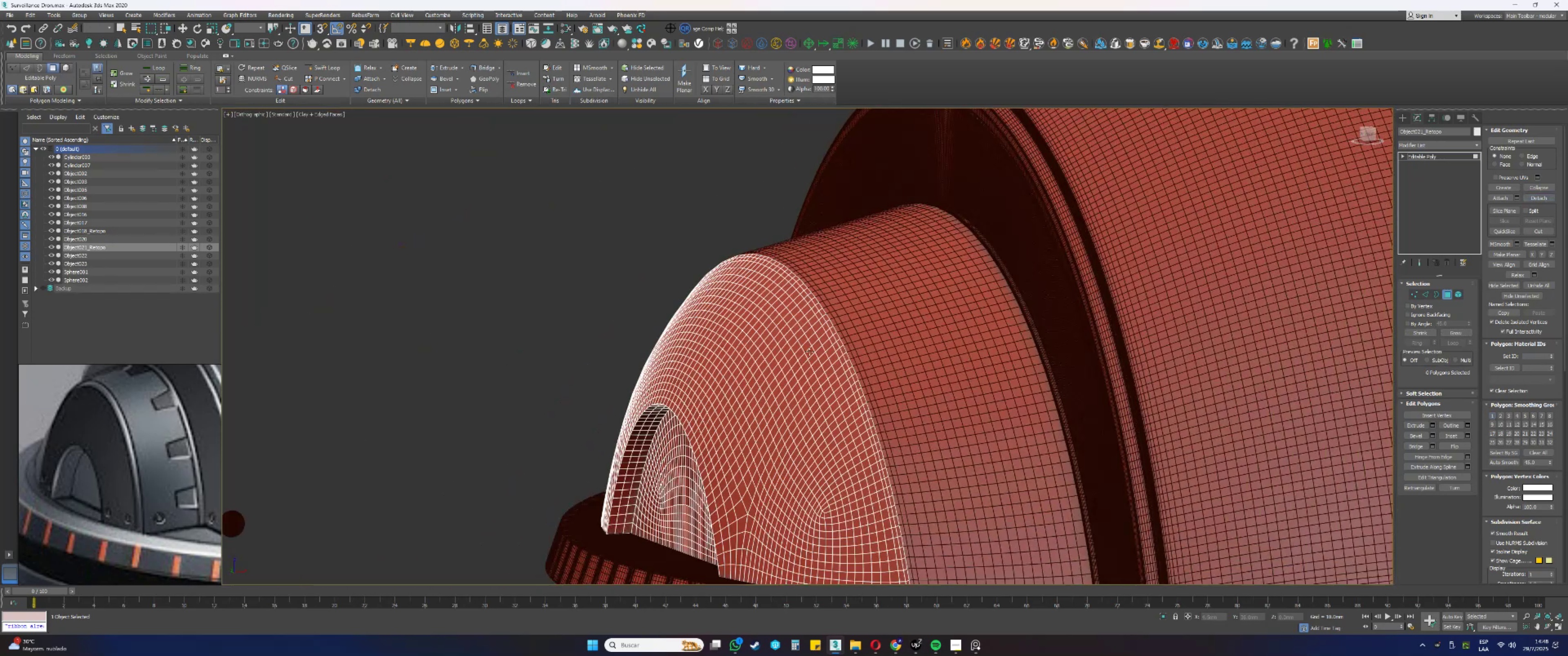 
key(Alt+AltLeft)
 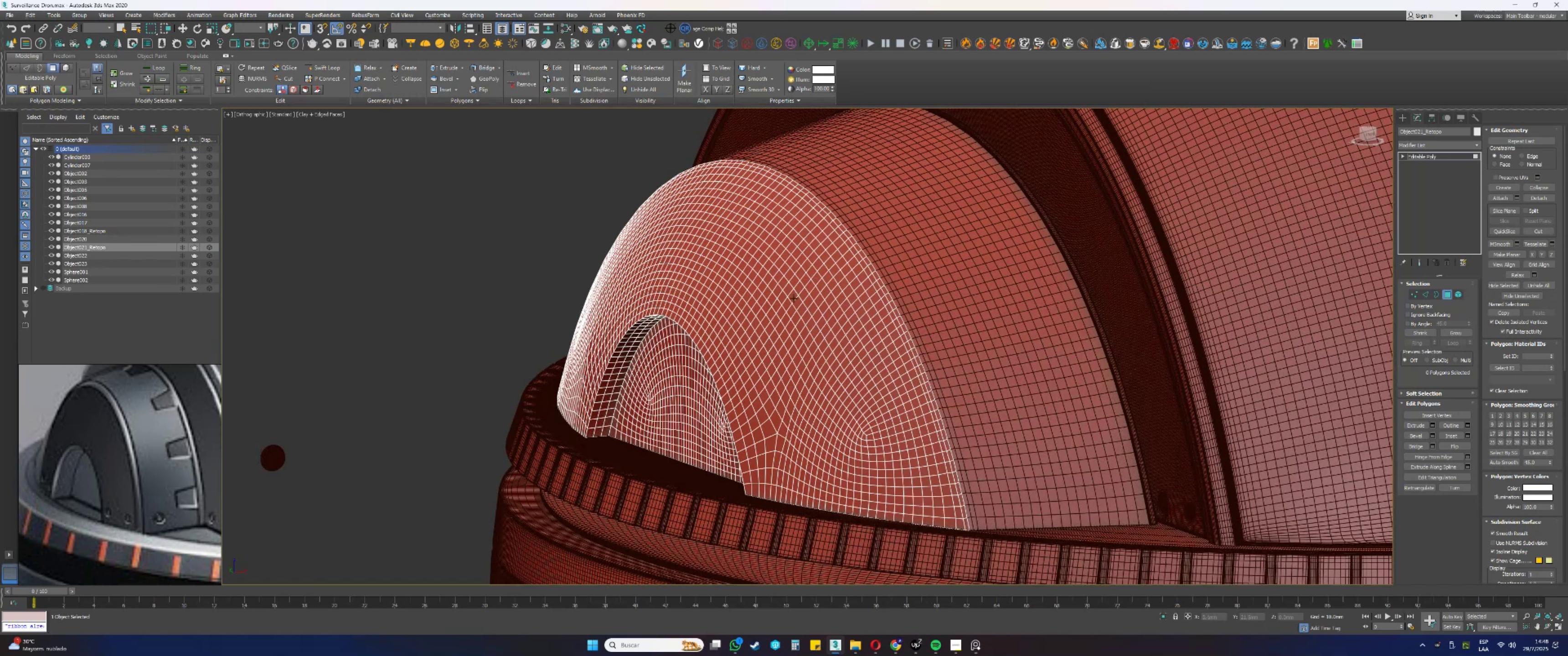 
scroll: coordinate [783, 308], scroll_direction: up, amount: 1.0
 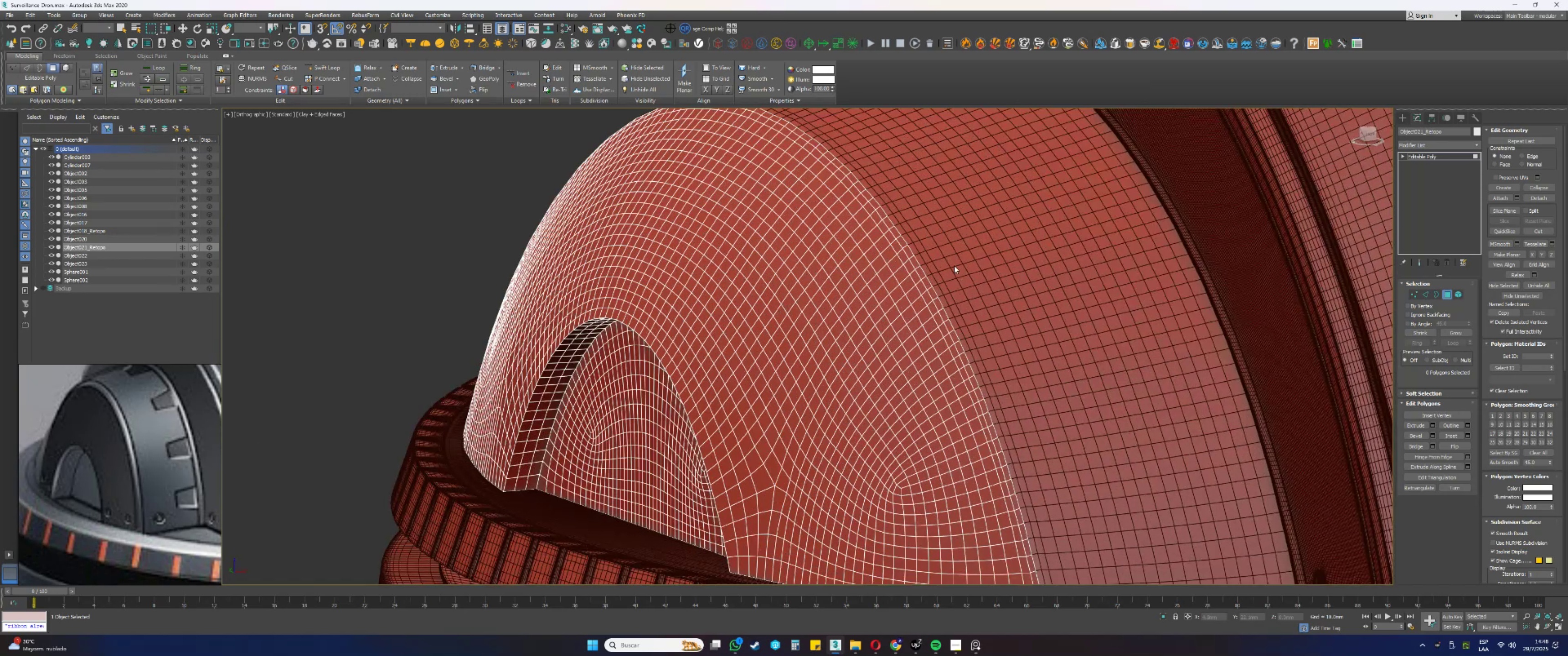 
left_click([915, 261])
 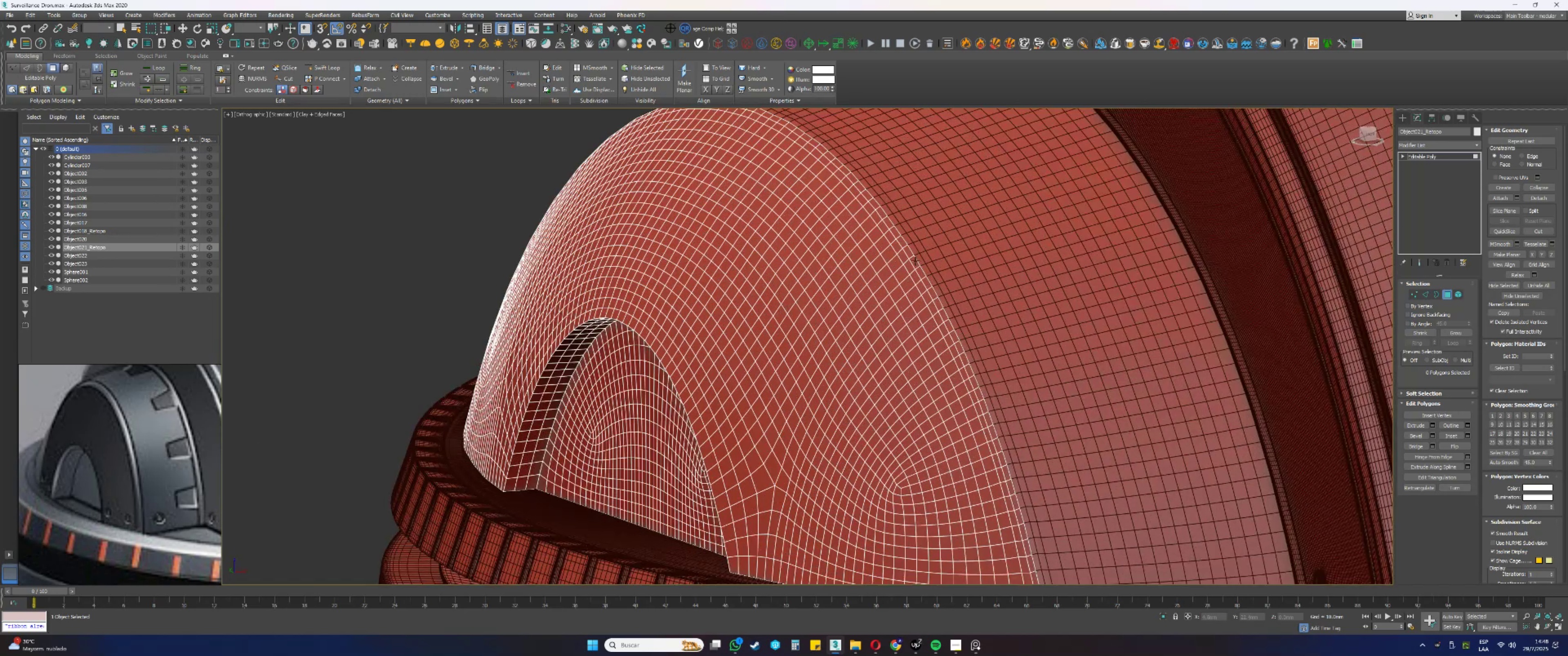 
hold_key(key=ShiftLeft, duration=0.39)
double_click([925, 275])
 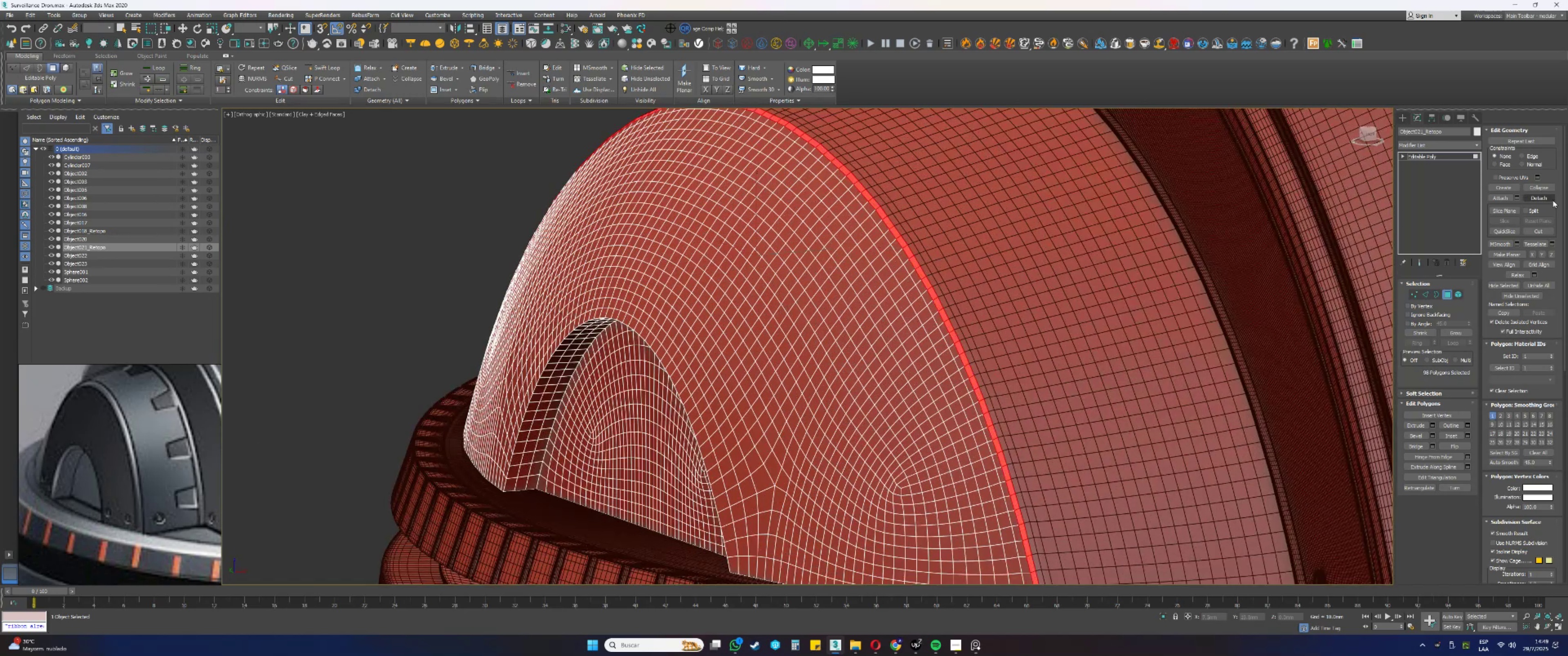 
double_click([1548, 197])
 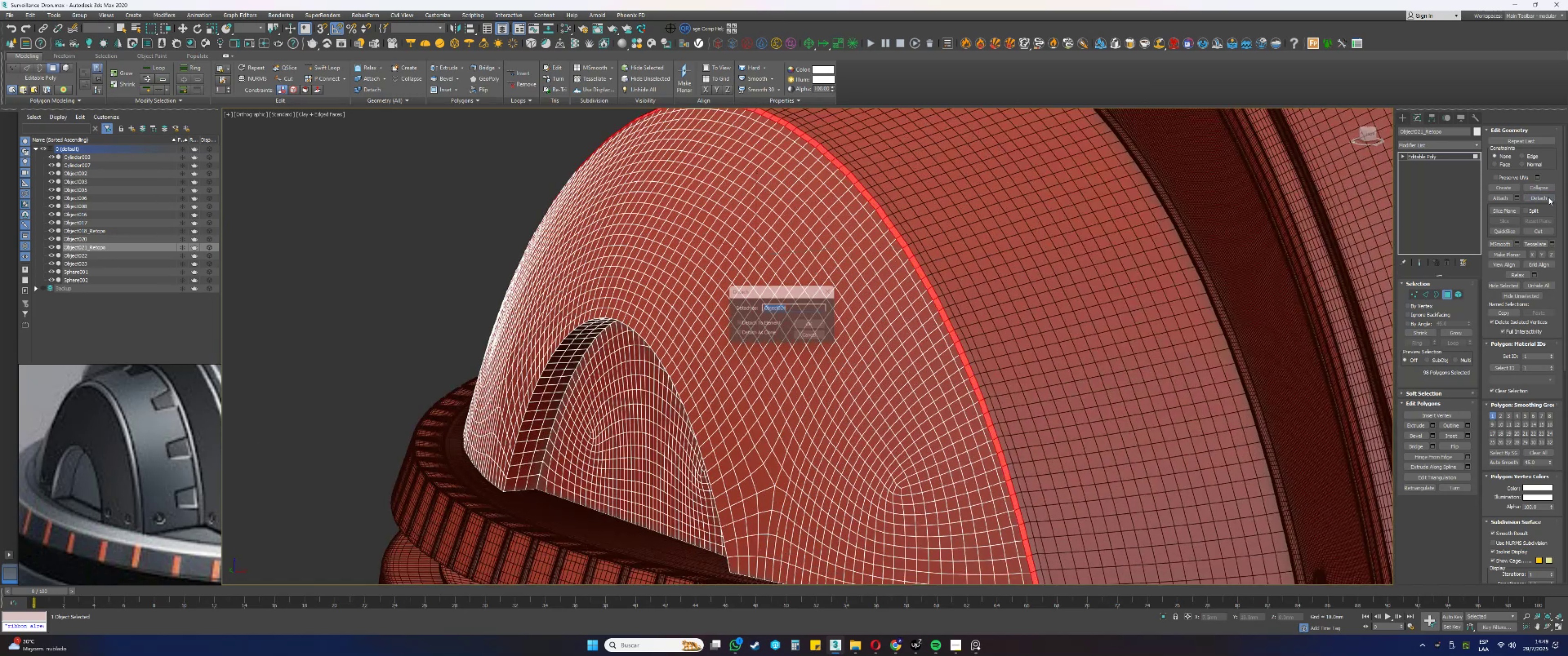 
triple_click([1548, 197])
 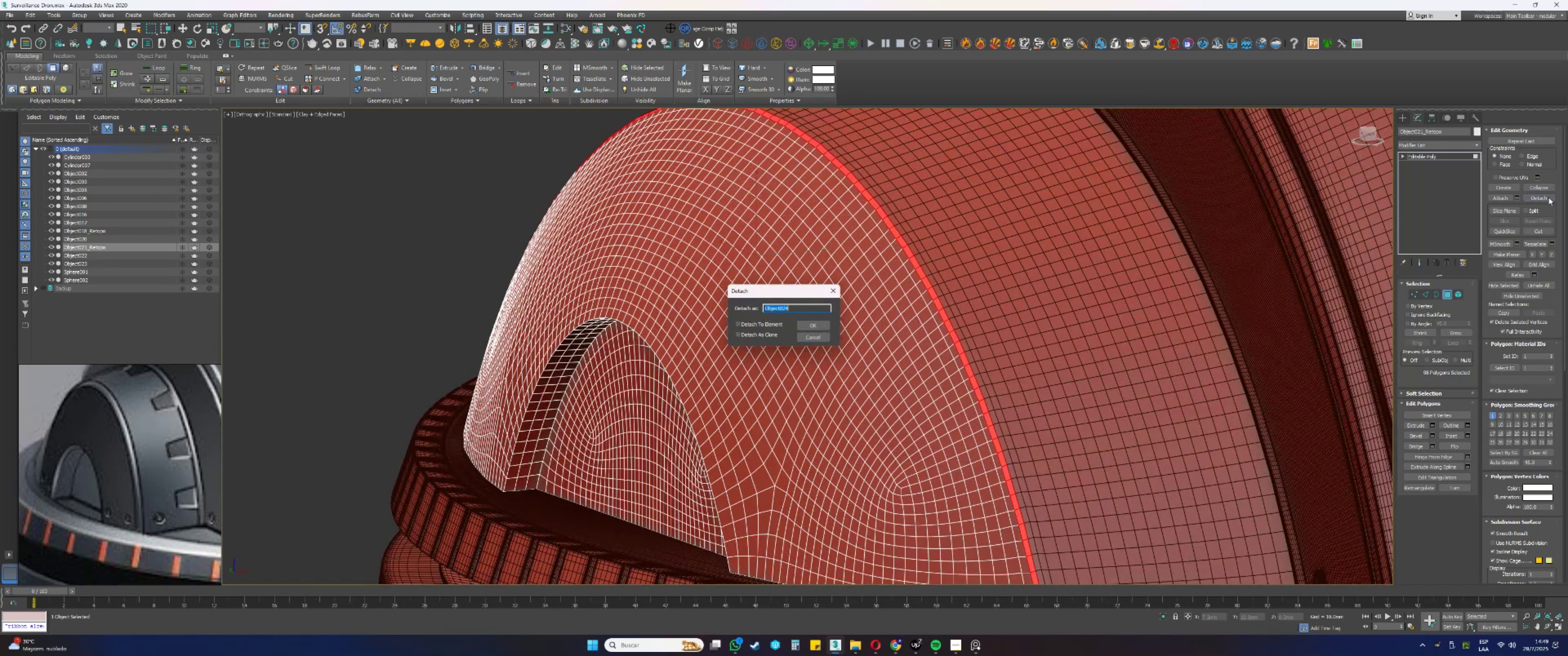 
triple_click([1548, 197])
 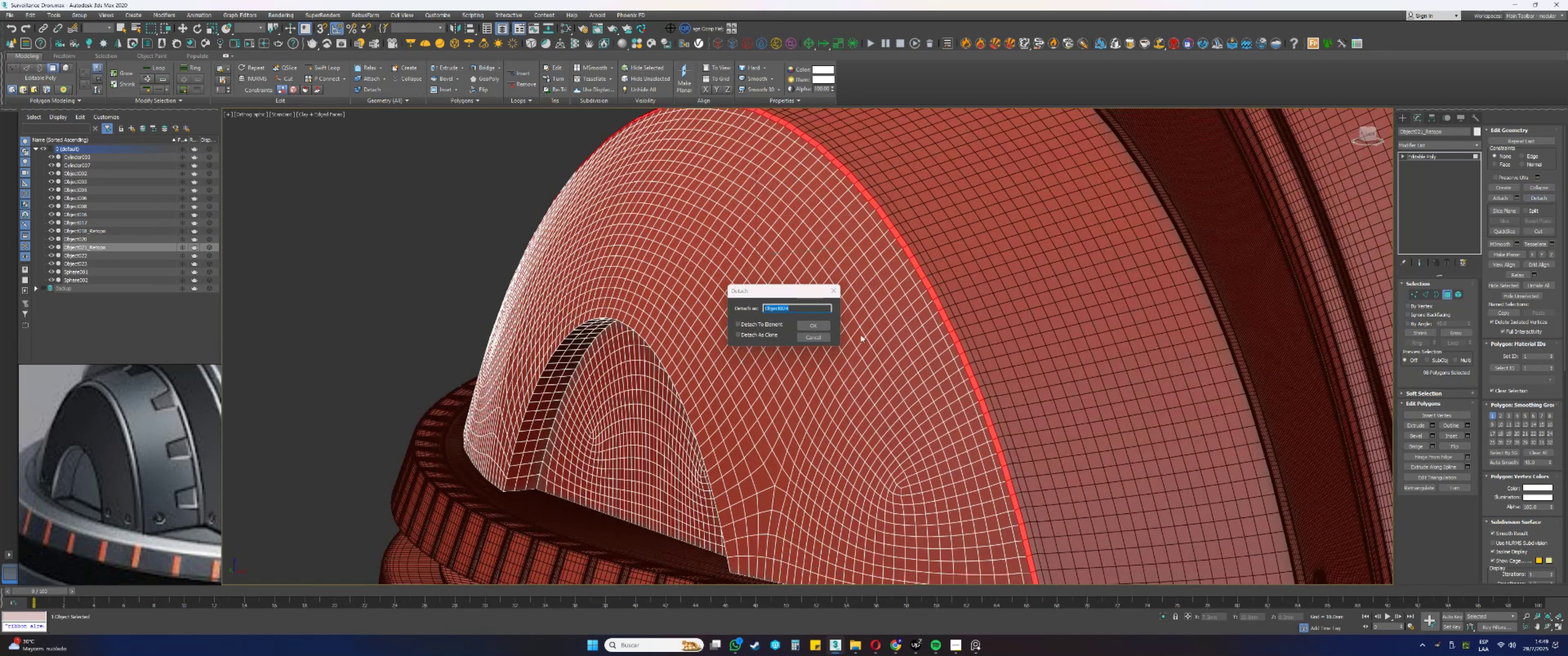 
left_click([821, 338])
 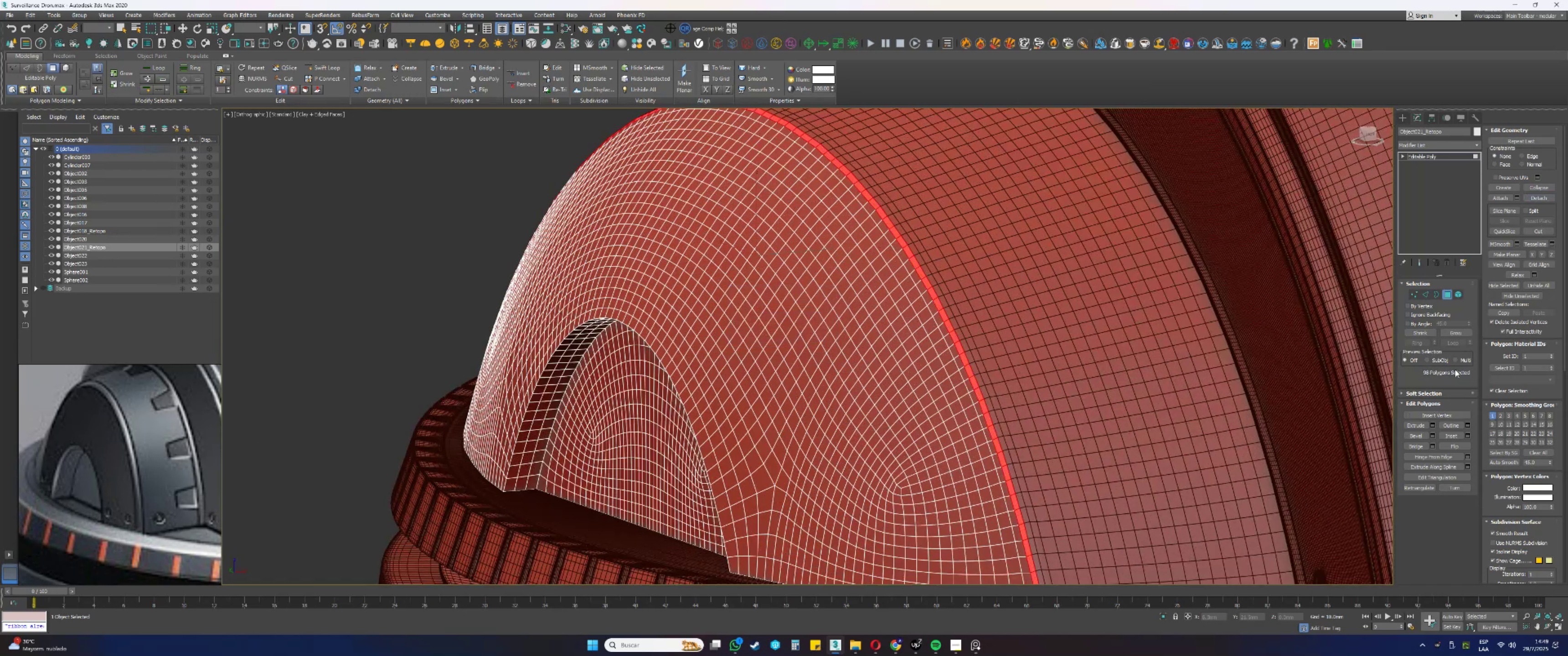 
double_click([1452, 331])
 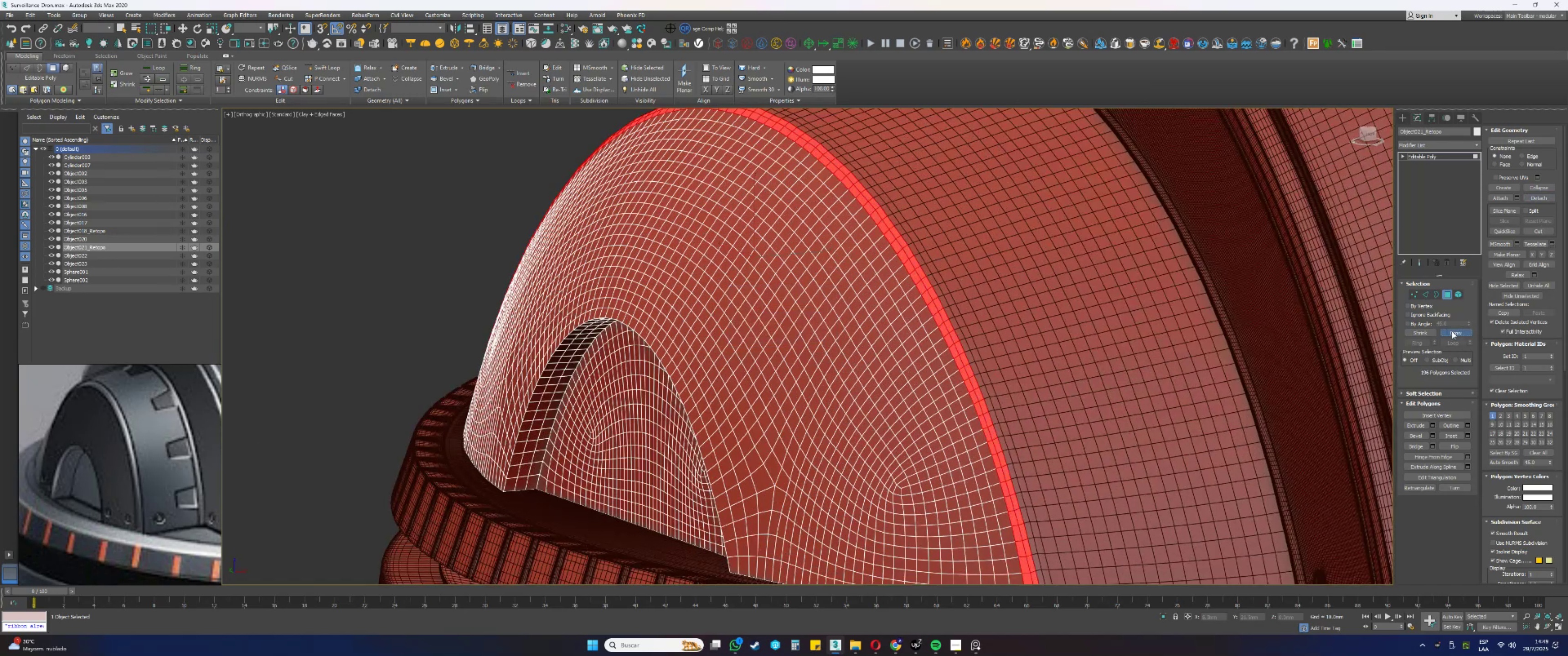 
triple_click([1452, 331])
 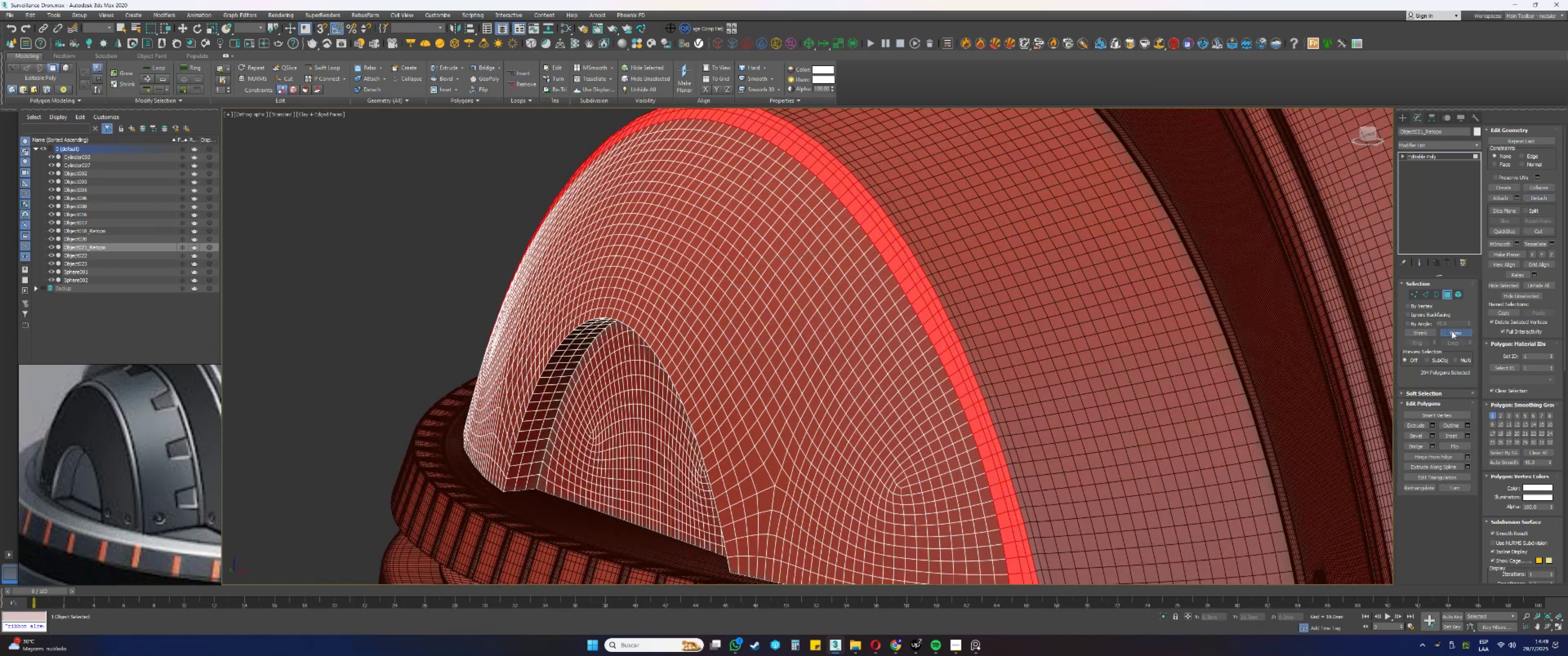 
triple_click([1452, 331])
 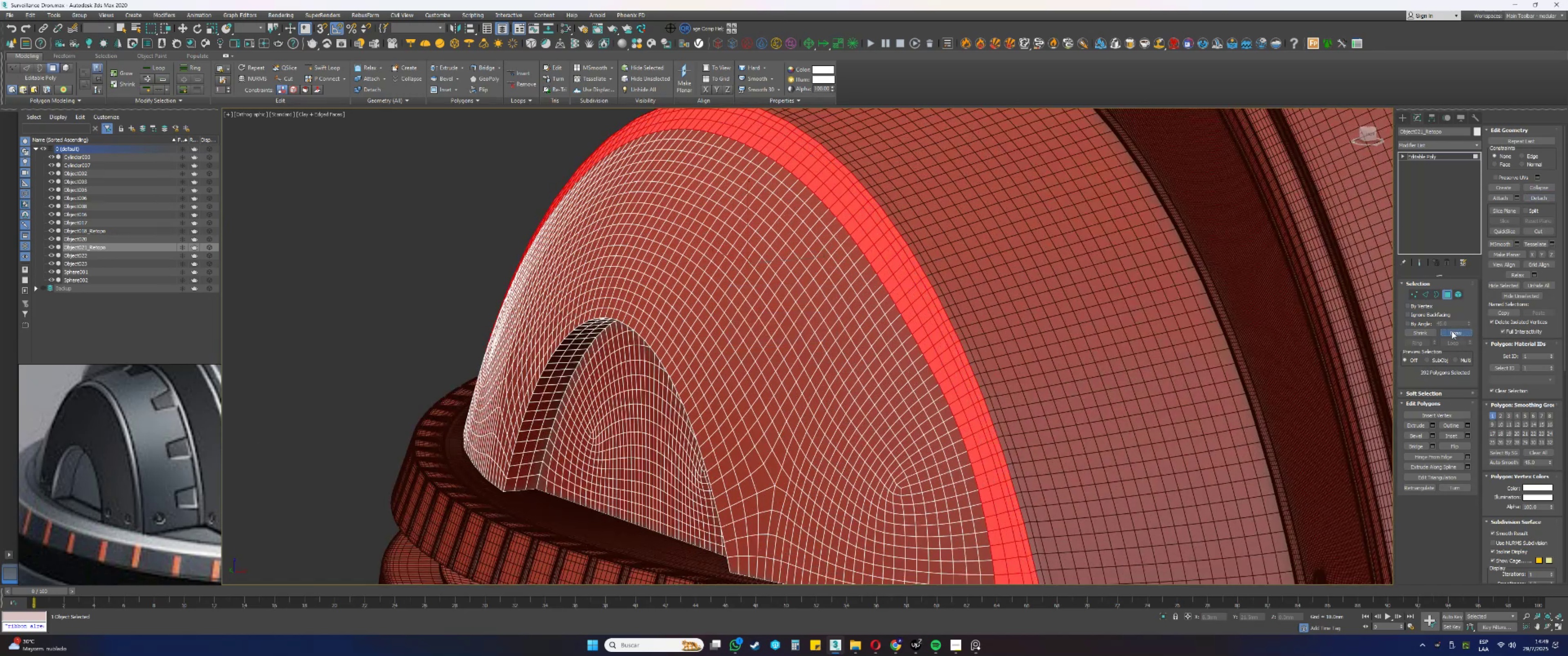 
triple_click([1452, 331])
 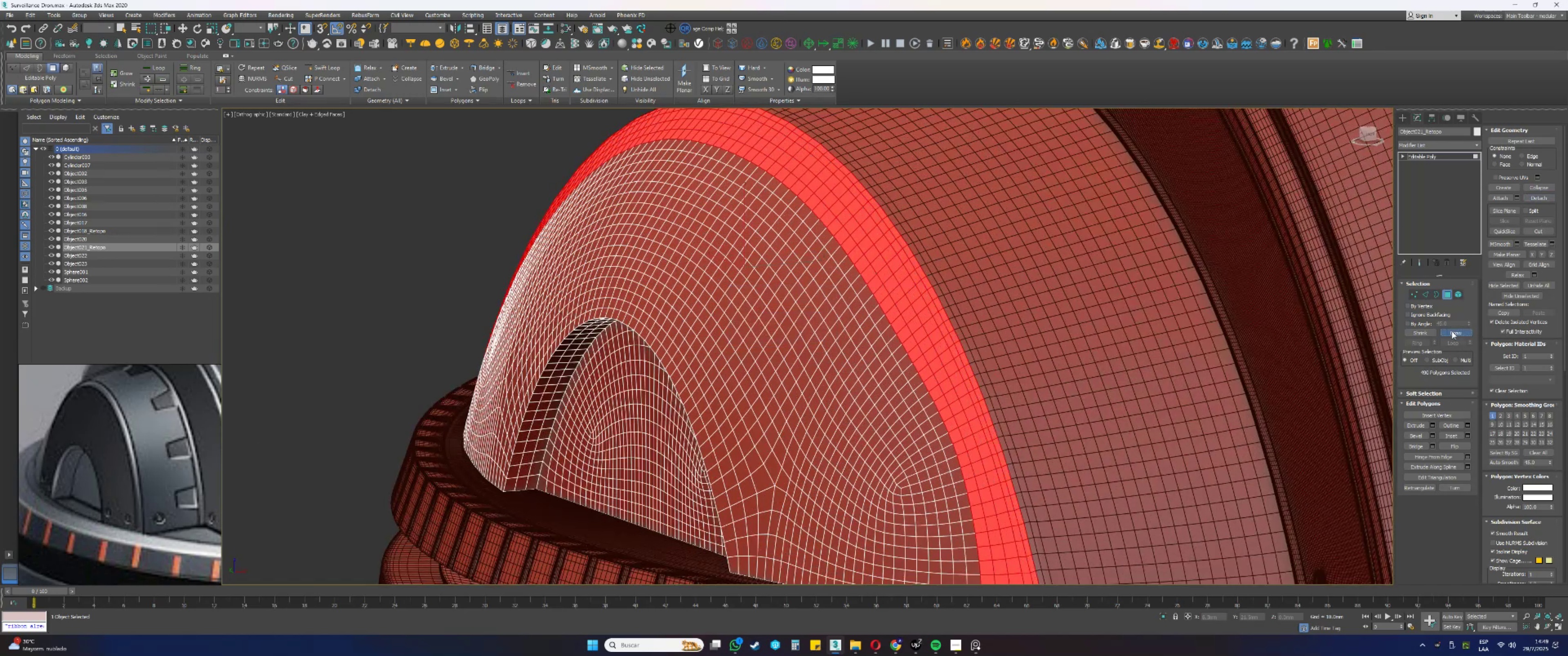 
triple_click([1452, 331])
 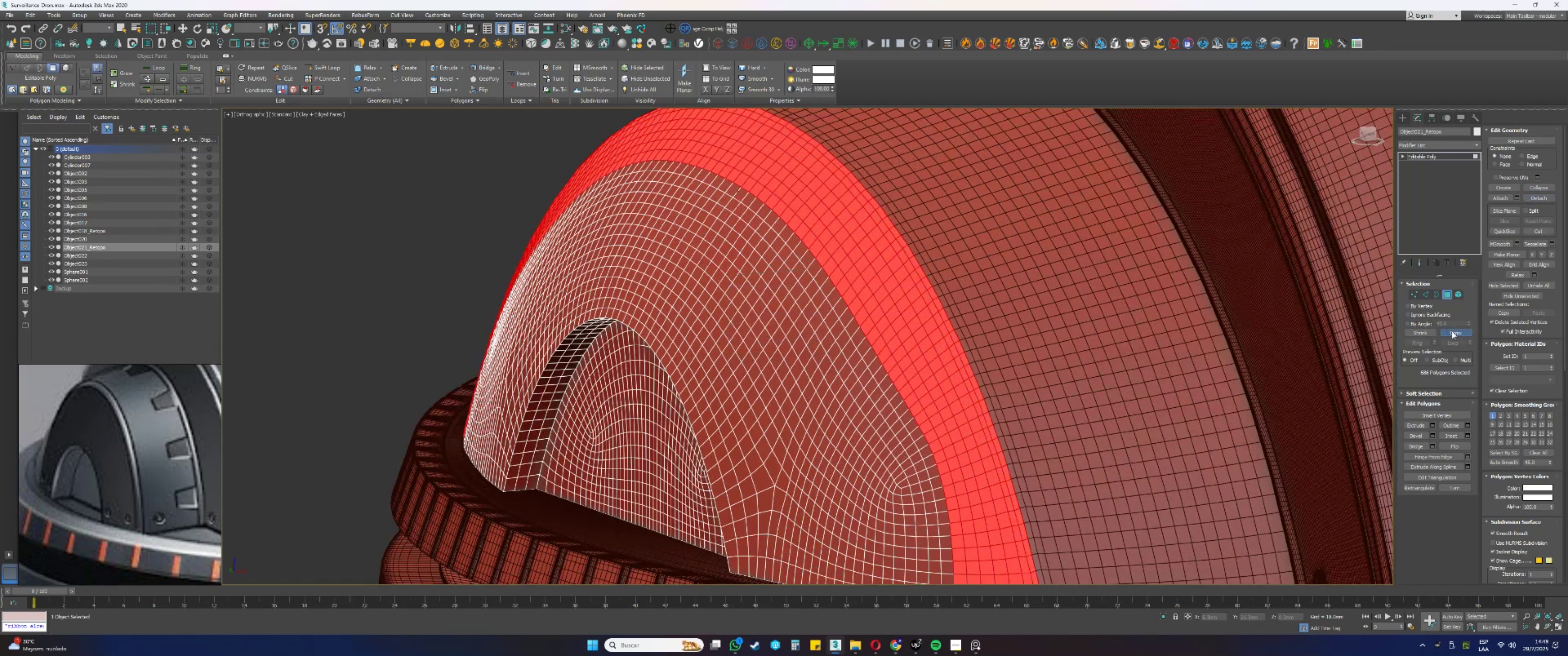 
triple_click([1452, 331])
 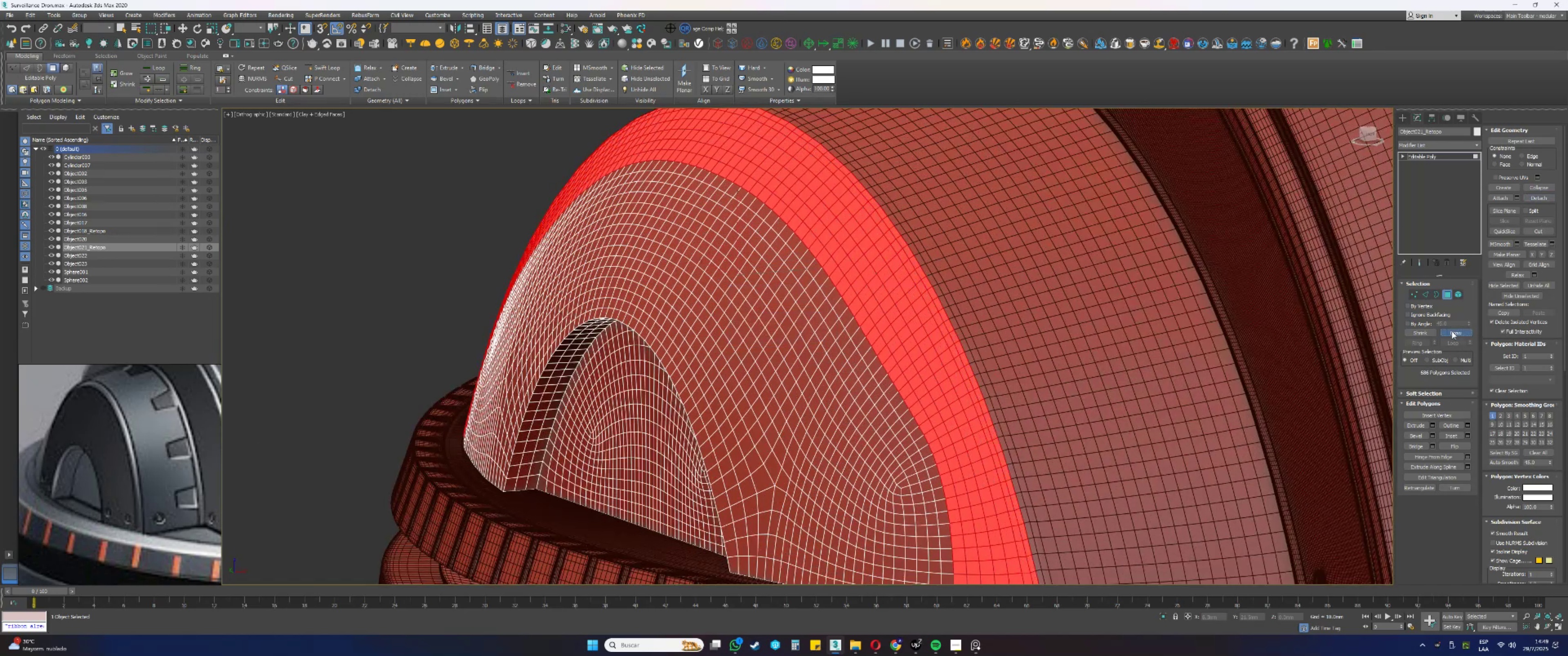 
triple_click([1452, 331])
 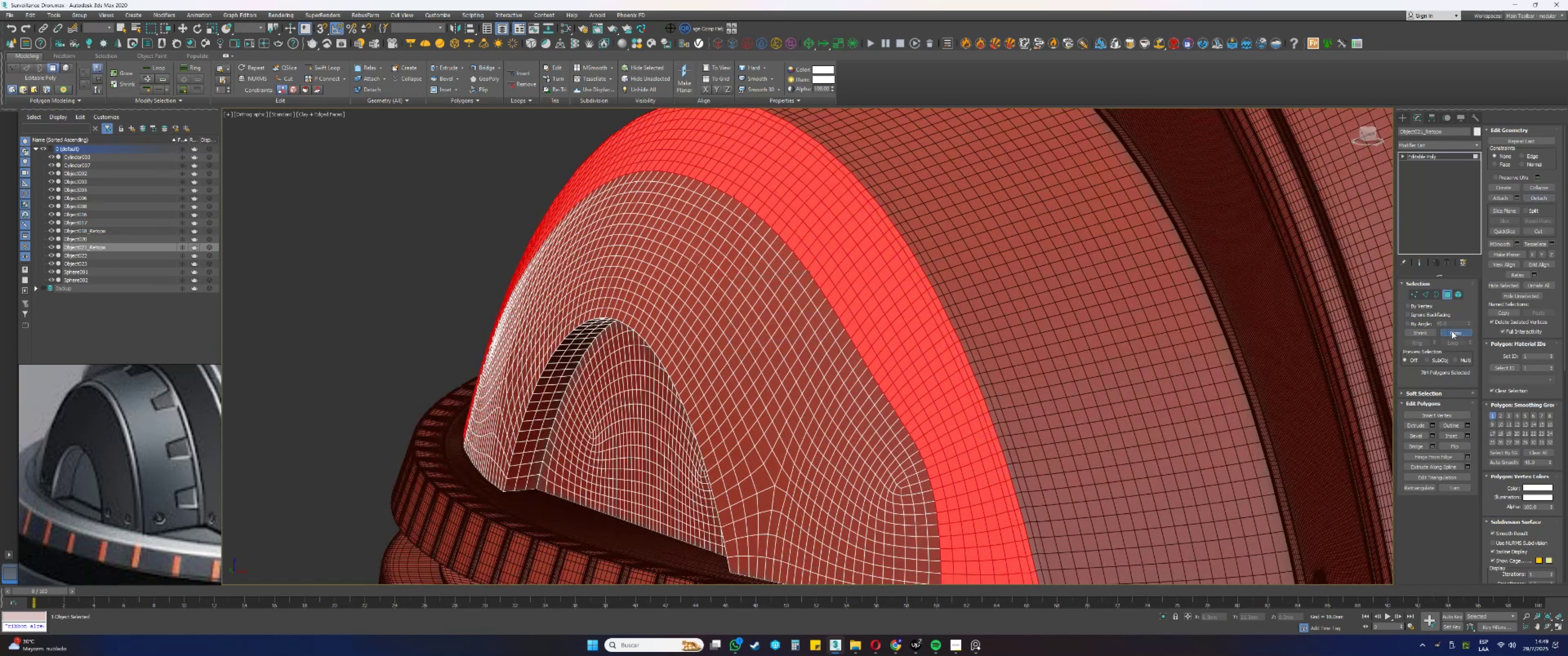 
triple_click([1452, 331])
 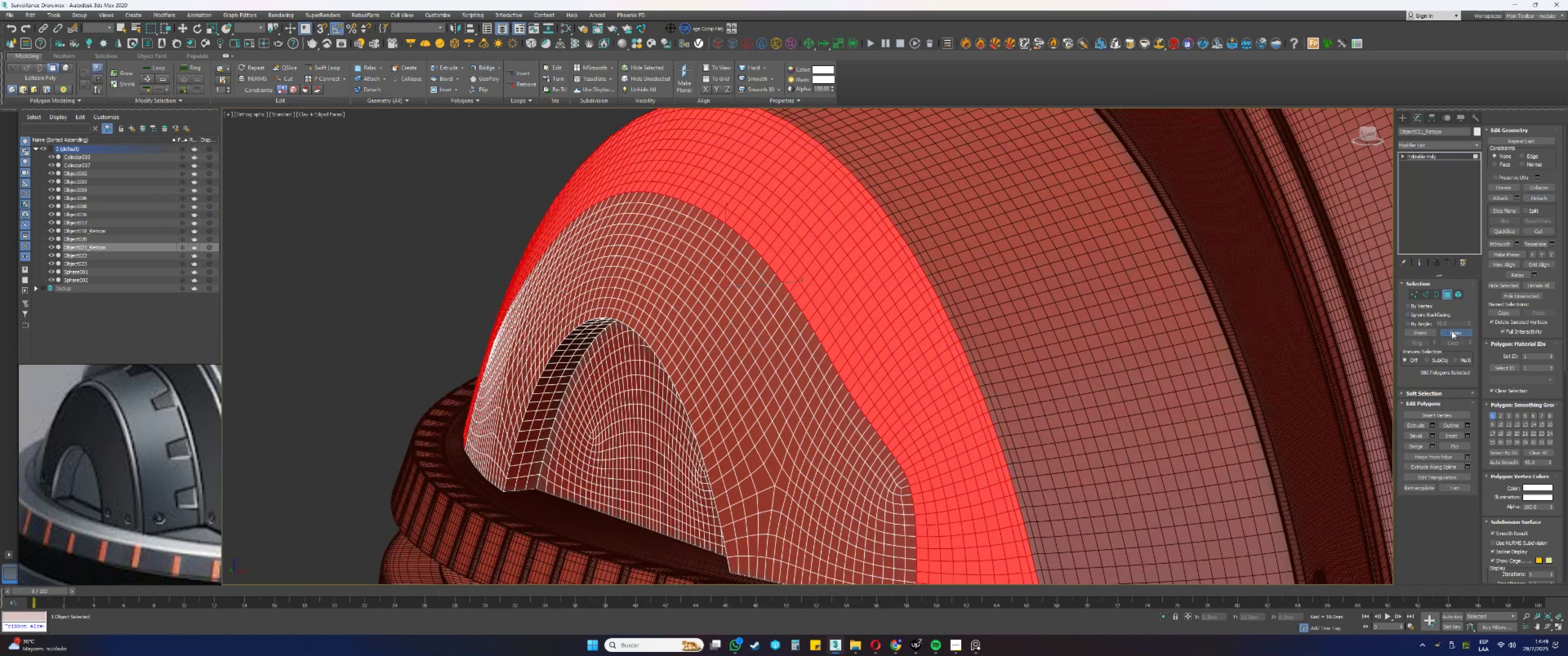 
triple_click([1452, 331])
 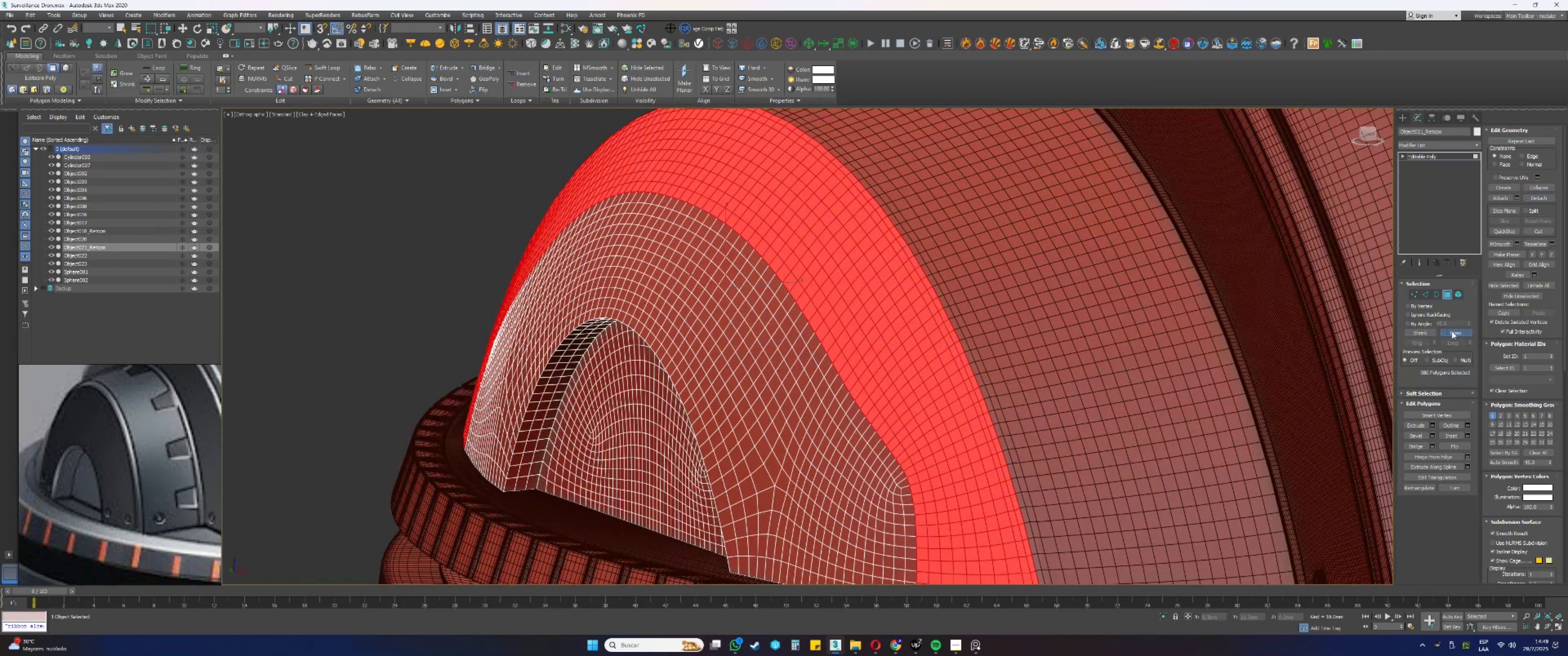 
triple_click([1452, 331])
 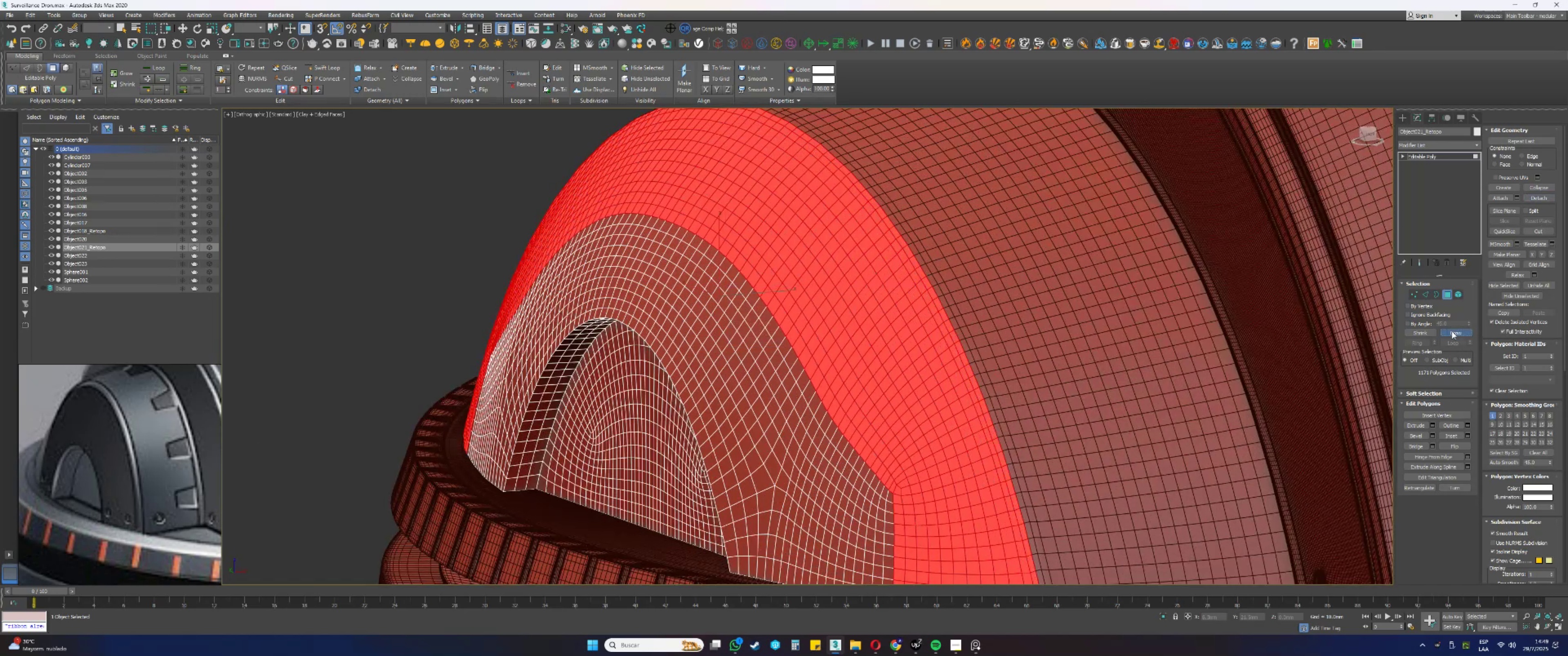 
triple_click([1452, 331])
 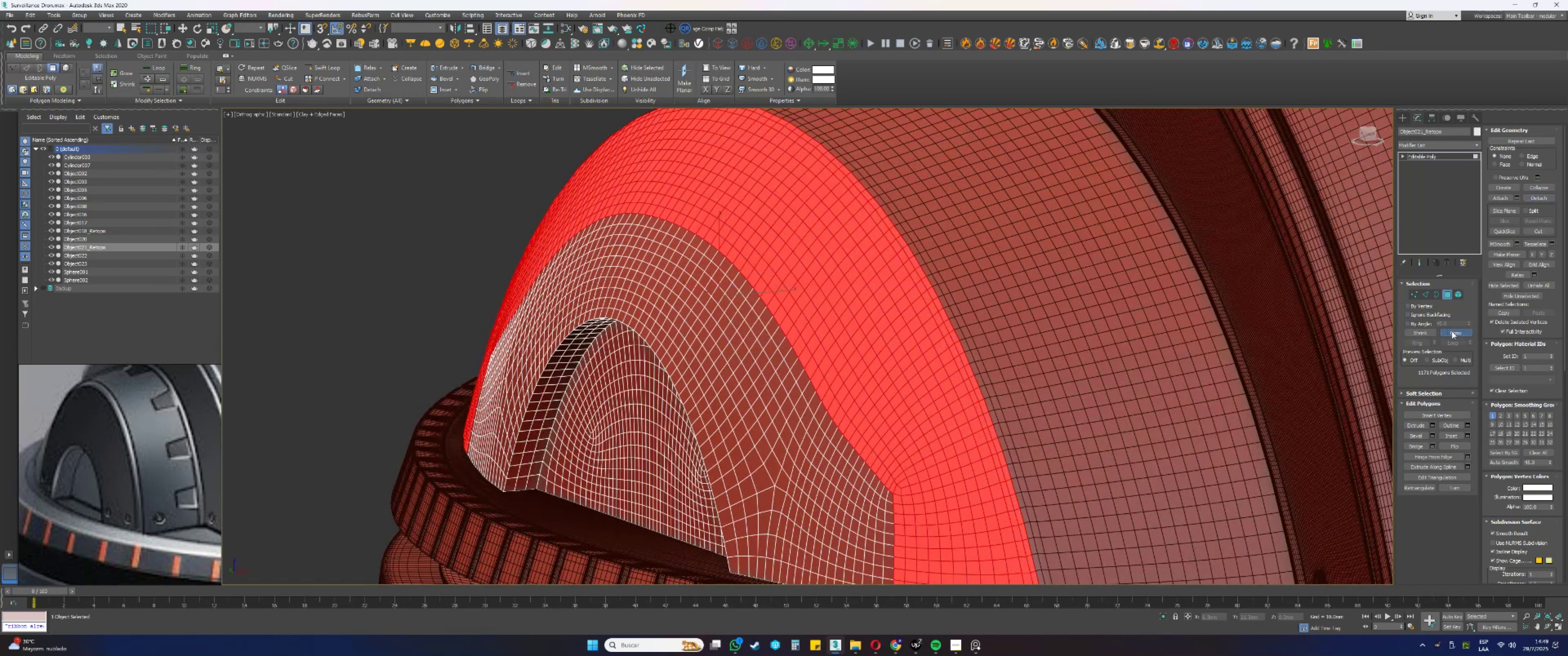 
triple_click([1452, 331])
 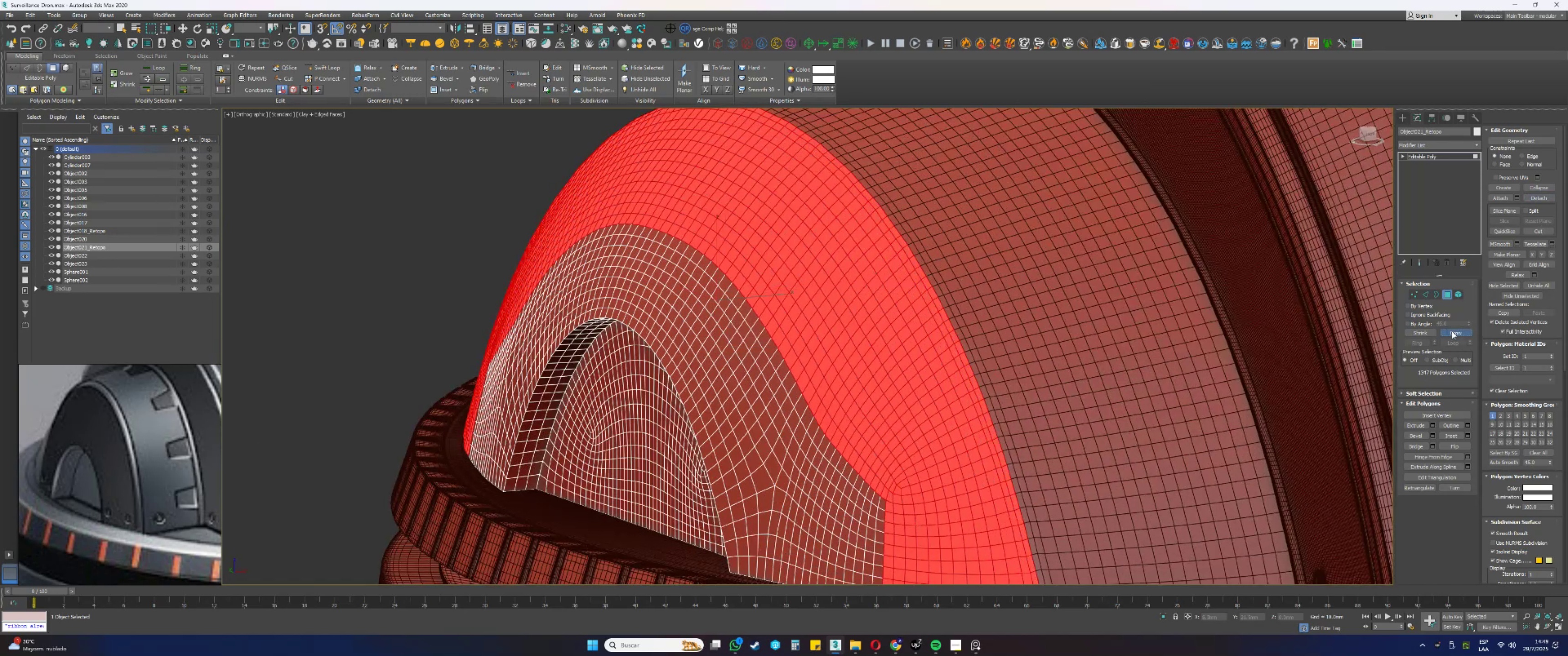 
triple_click([1452, 331])
 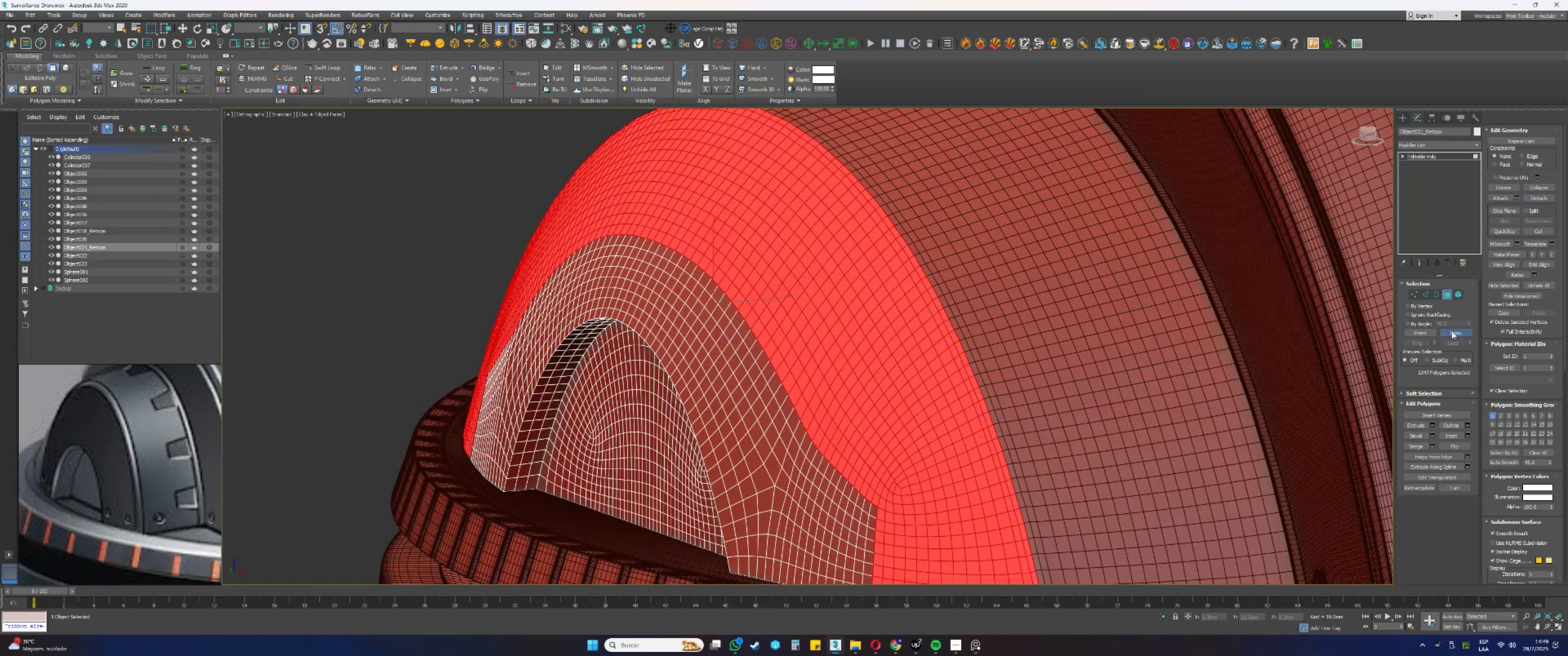 
triple_click([1452, 331])
 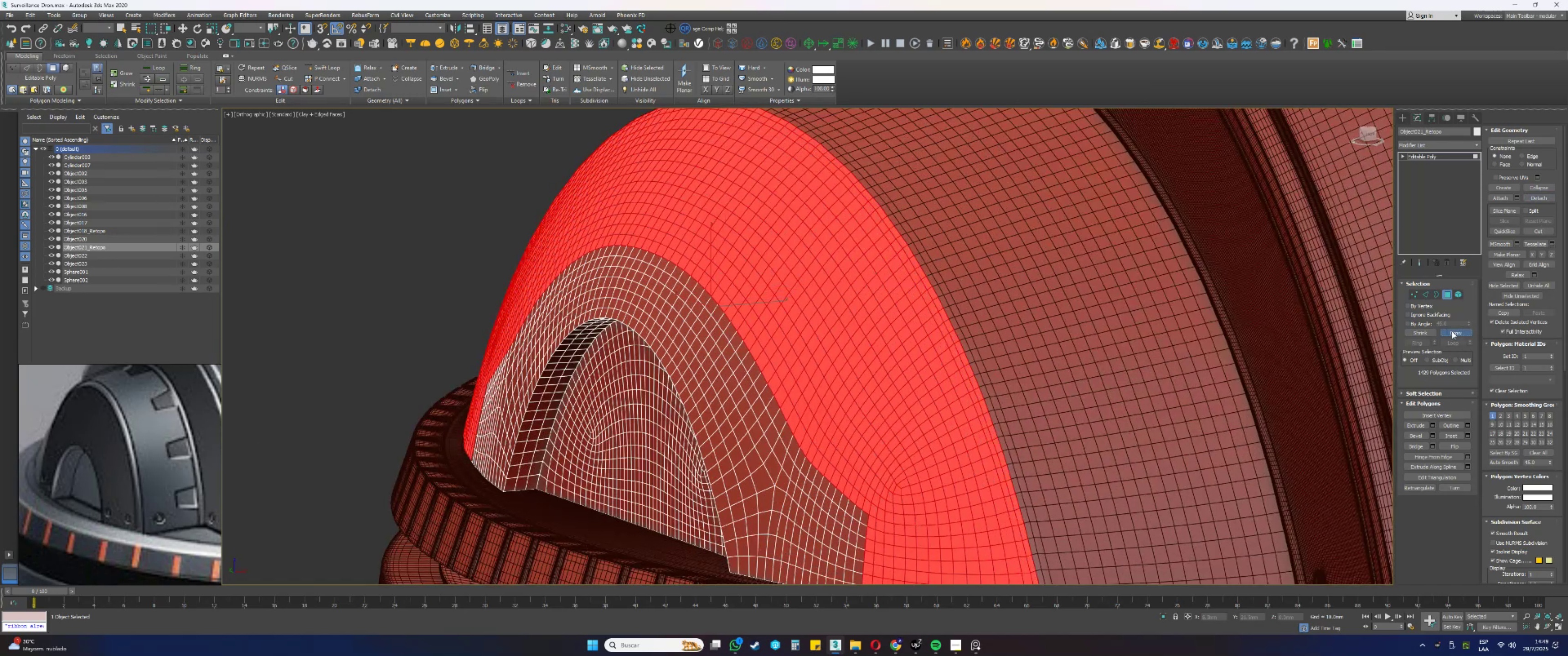 
triple_click([1452, 331])
 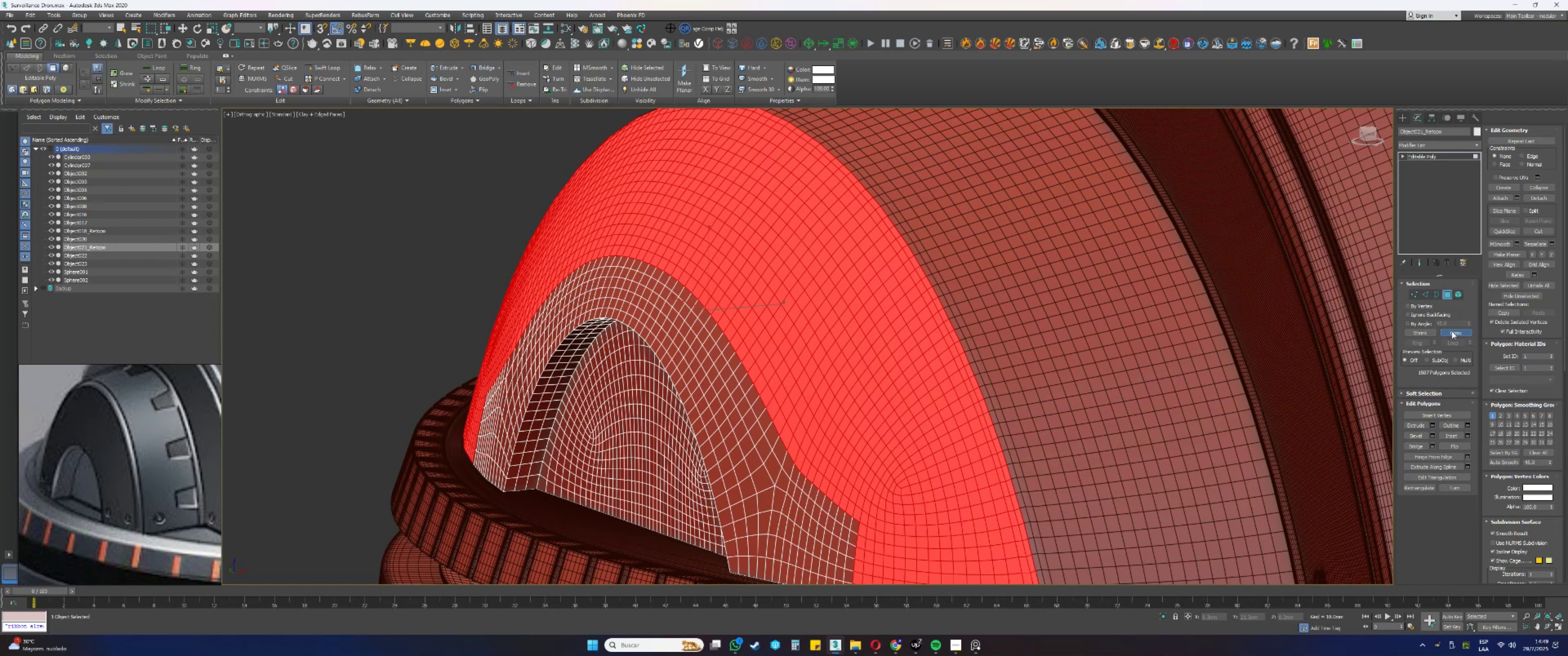 
triple_click([1452, 331])
 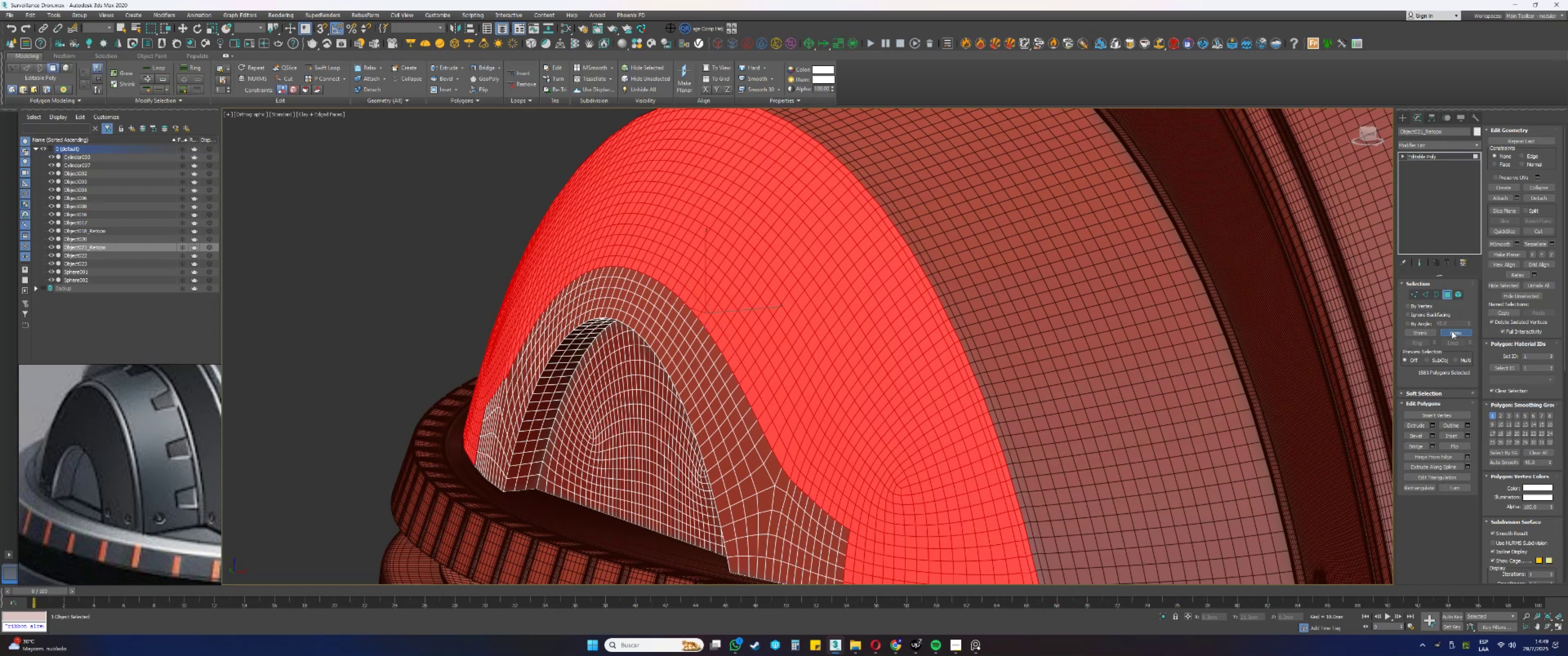 
triple_click([1452, 331])
 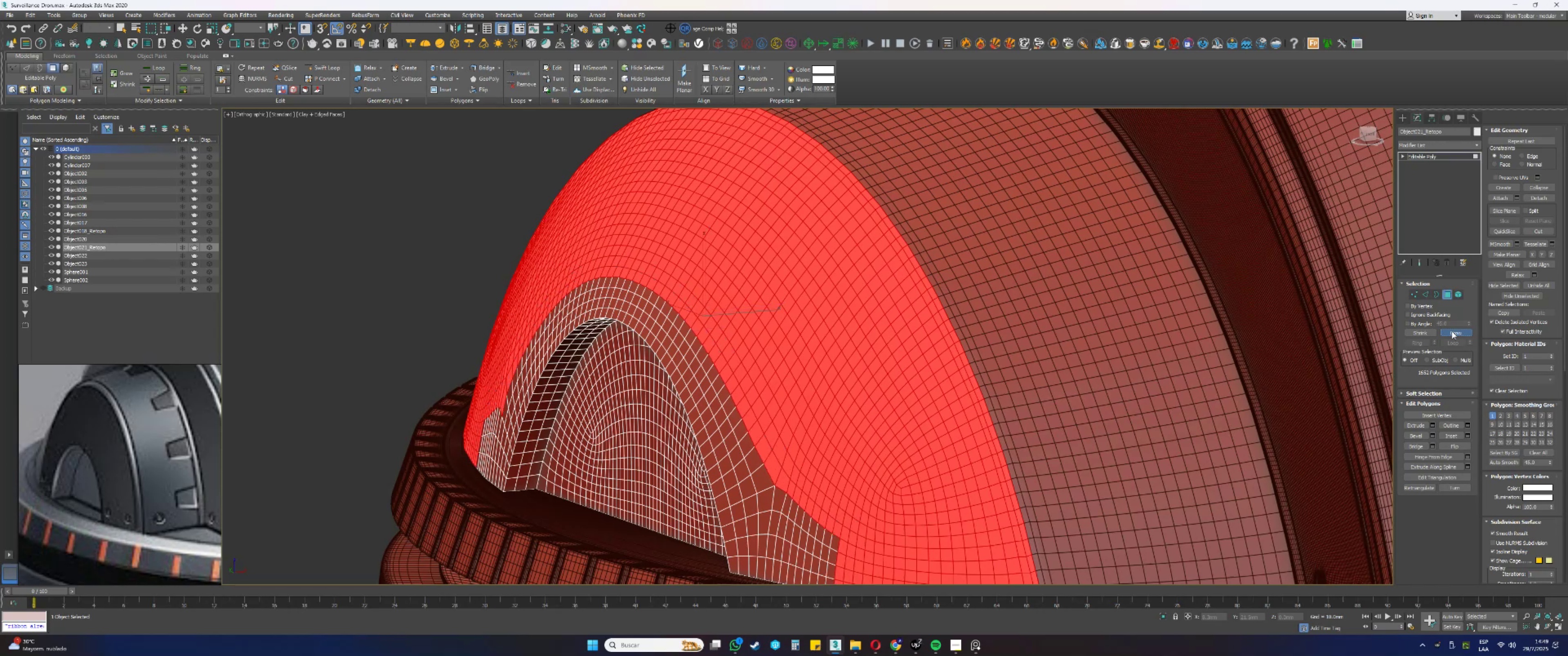 
triple_click([1452, 331])
 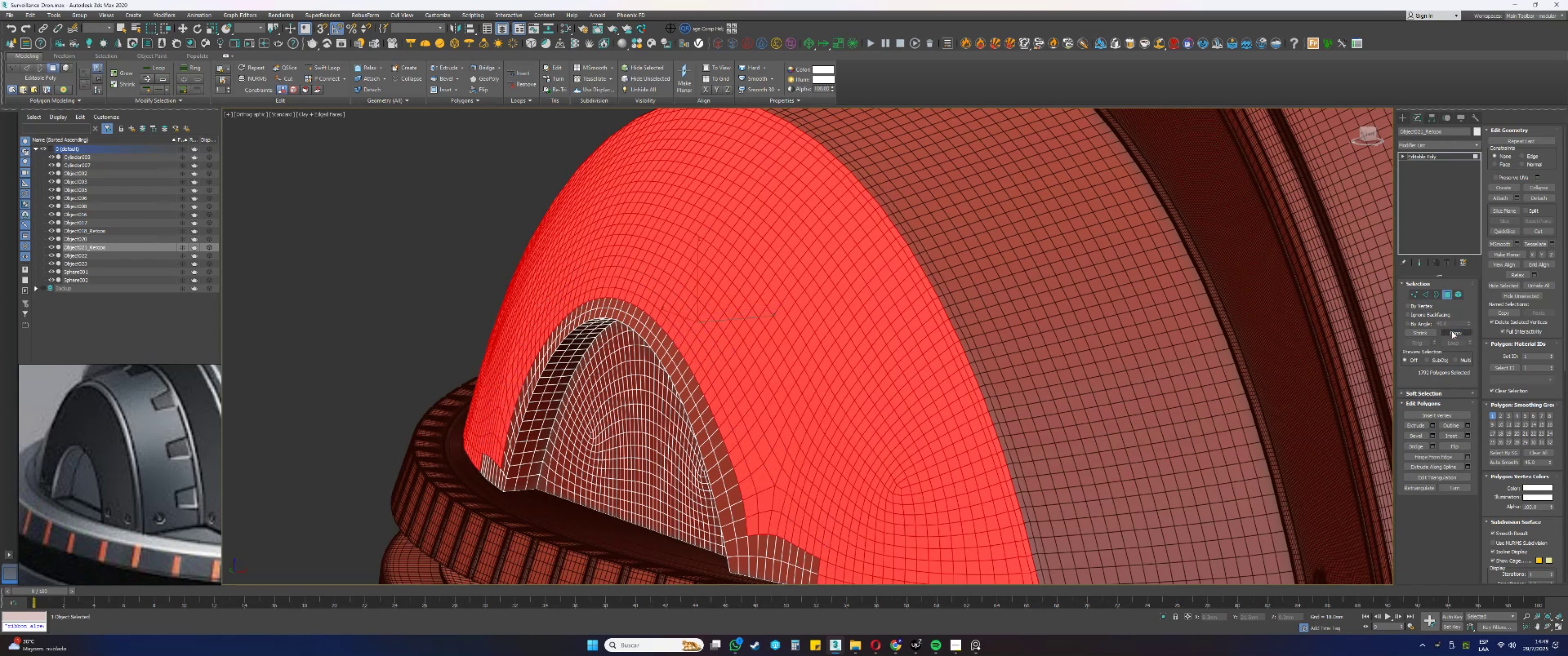 
triple_click([1452, 331])
 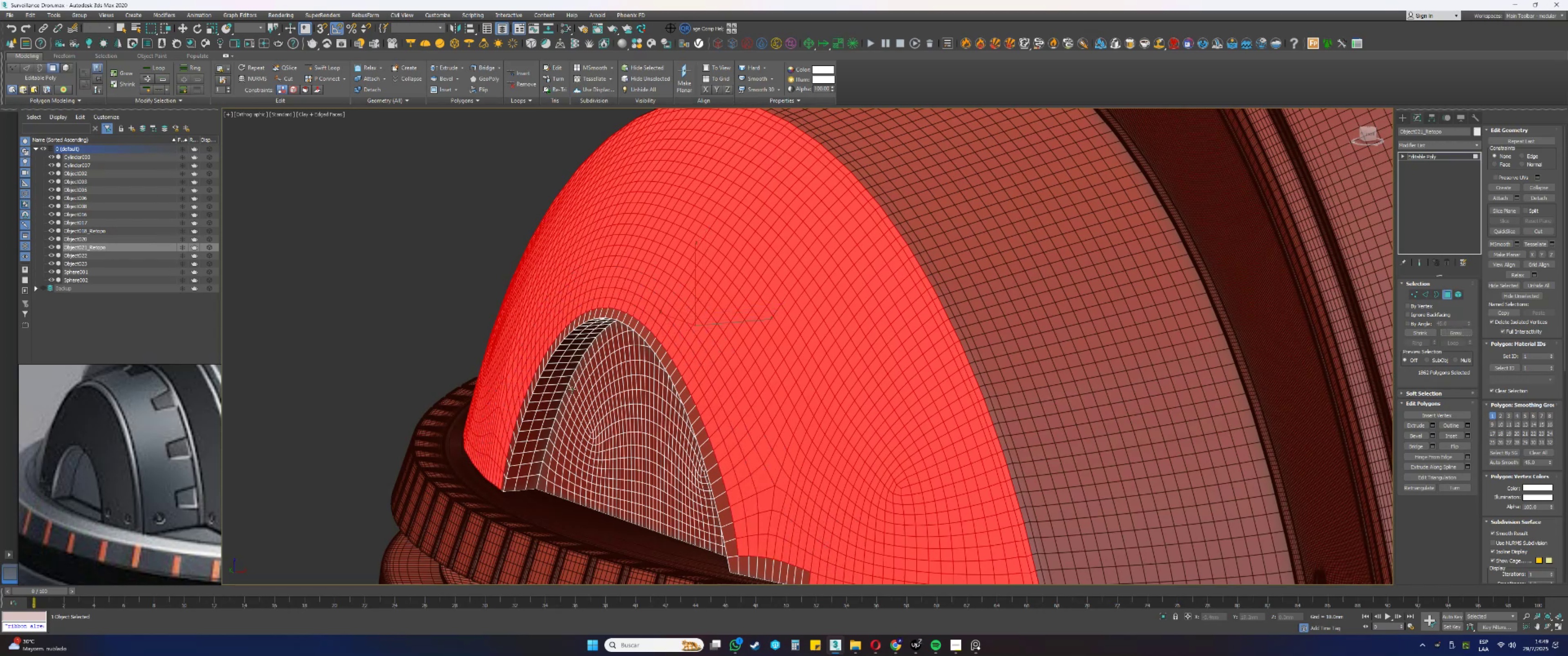 
scroll: coordinate [700, 322], scroll_direction: up, amount: 2.0
 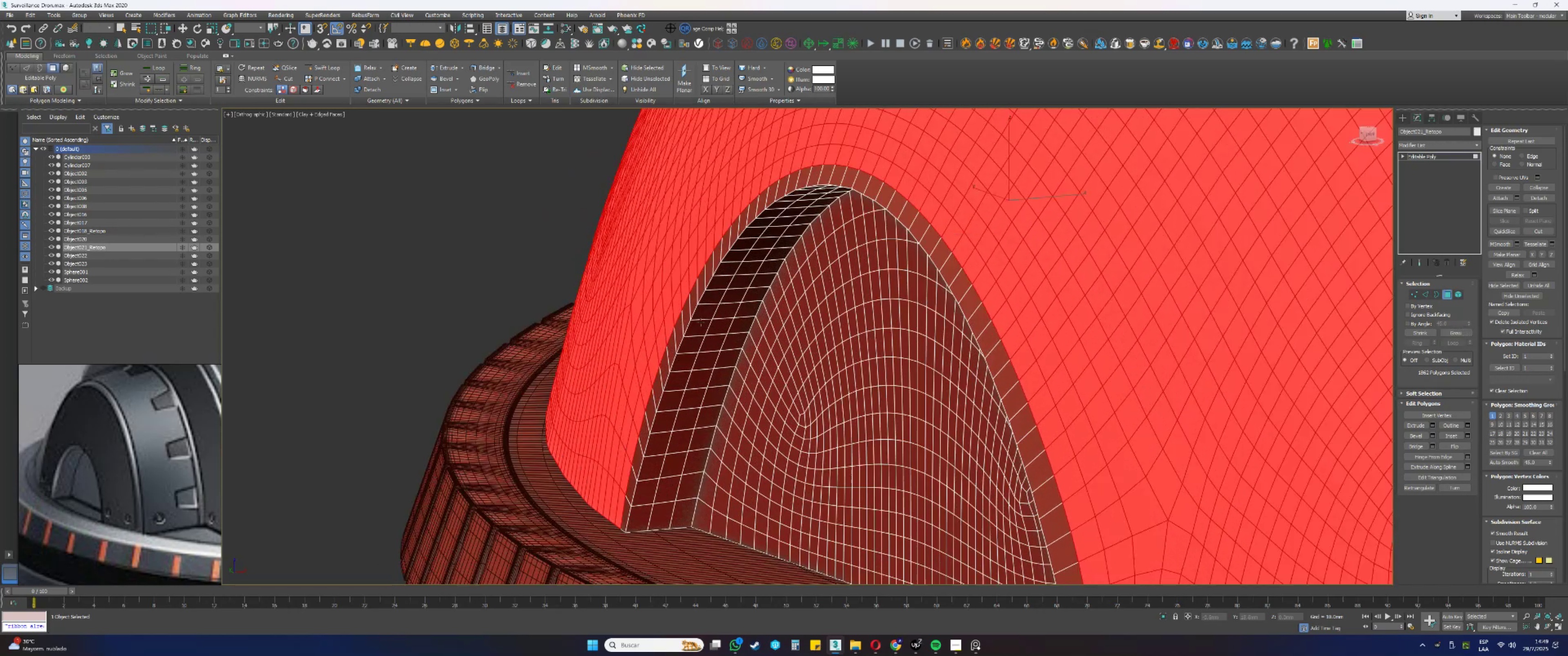 
key(2)
 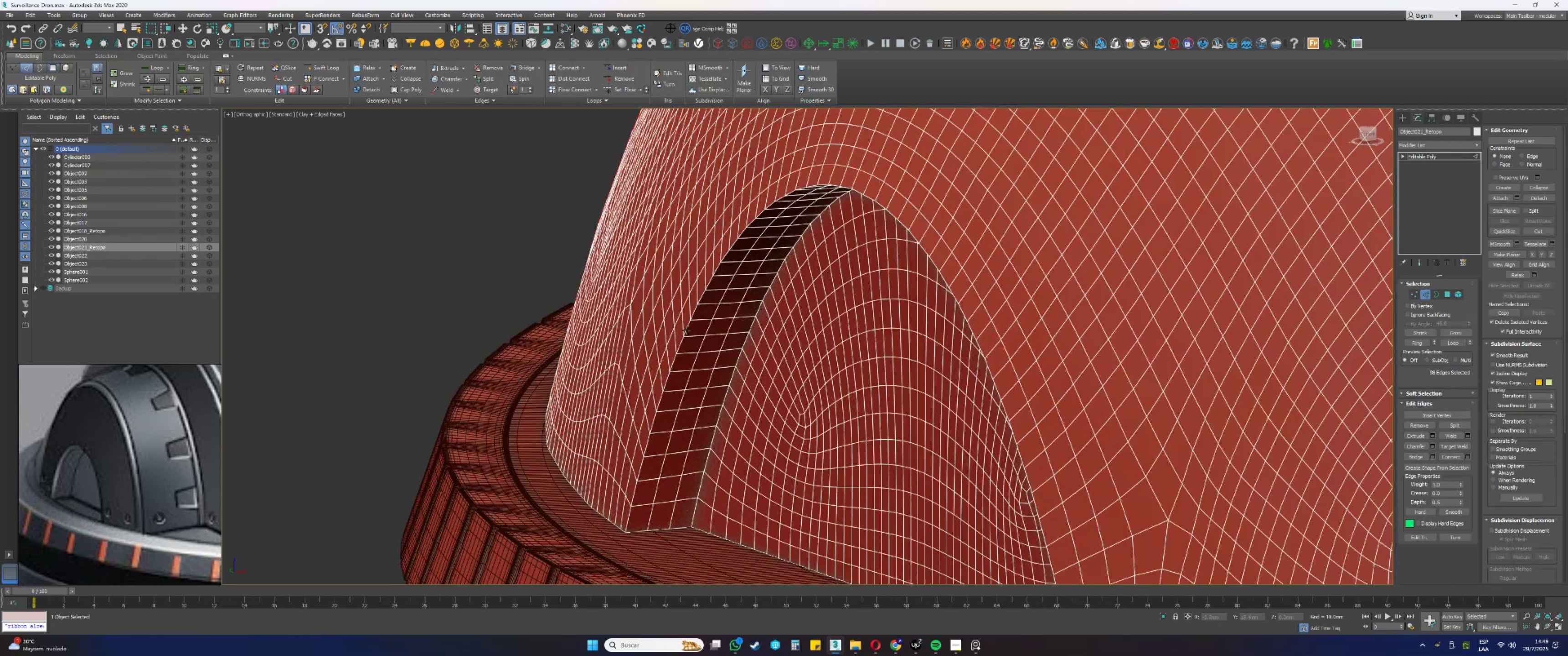 
double_click([686, 330])
 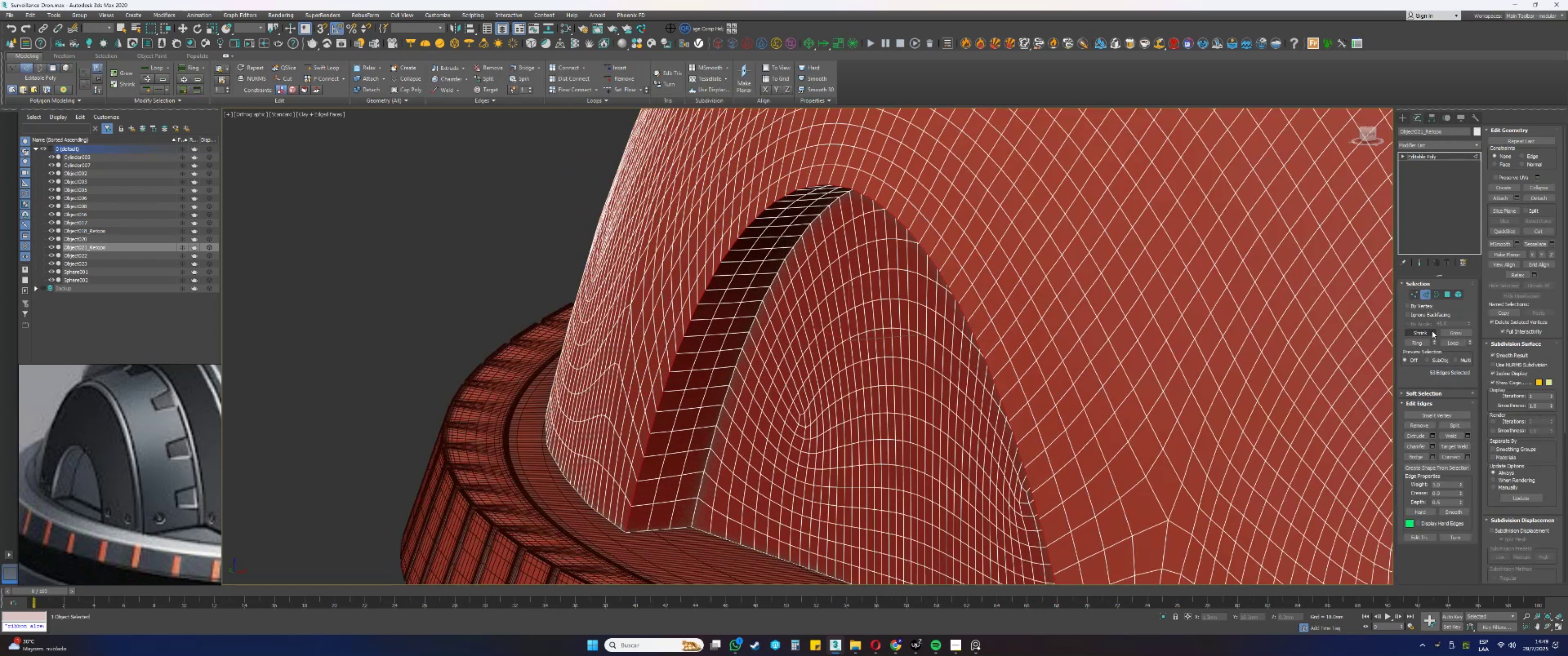 
left_click([1434, 449])
 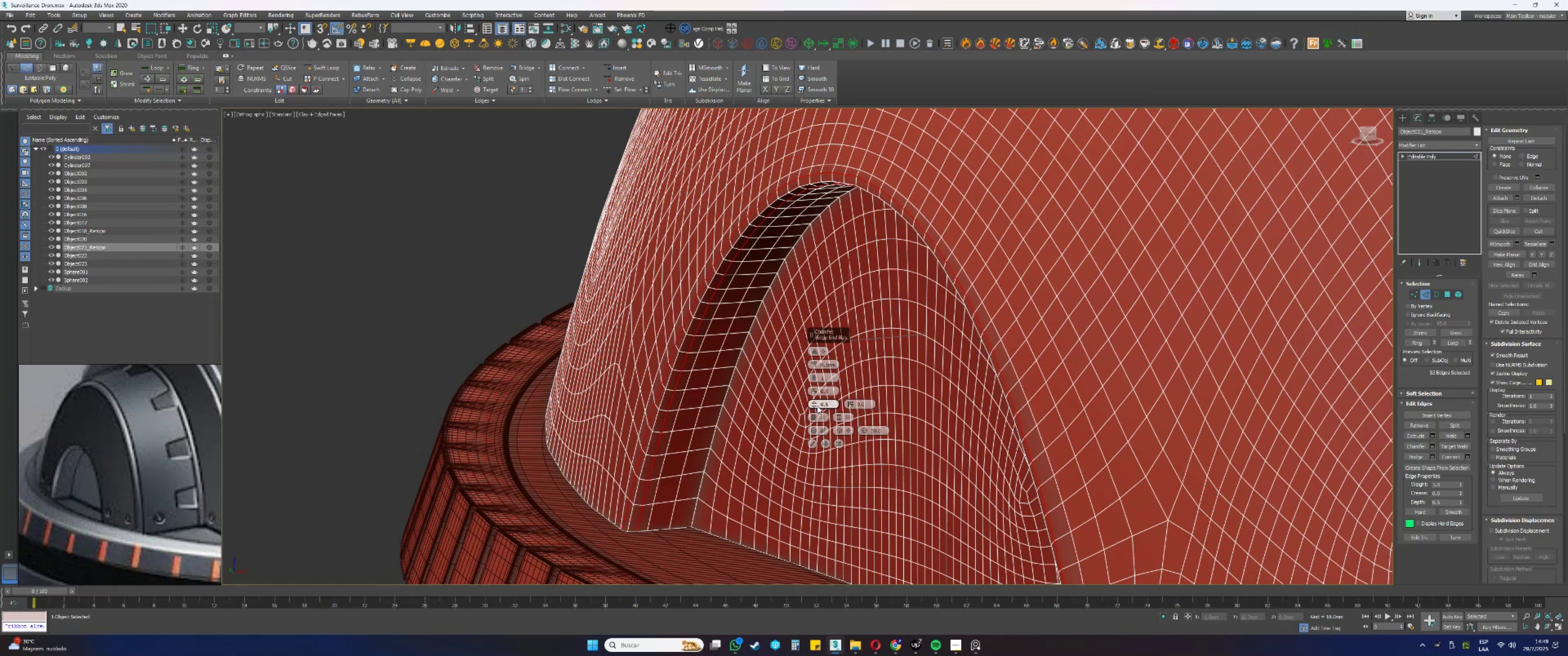 
left_click([815, 443])
 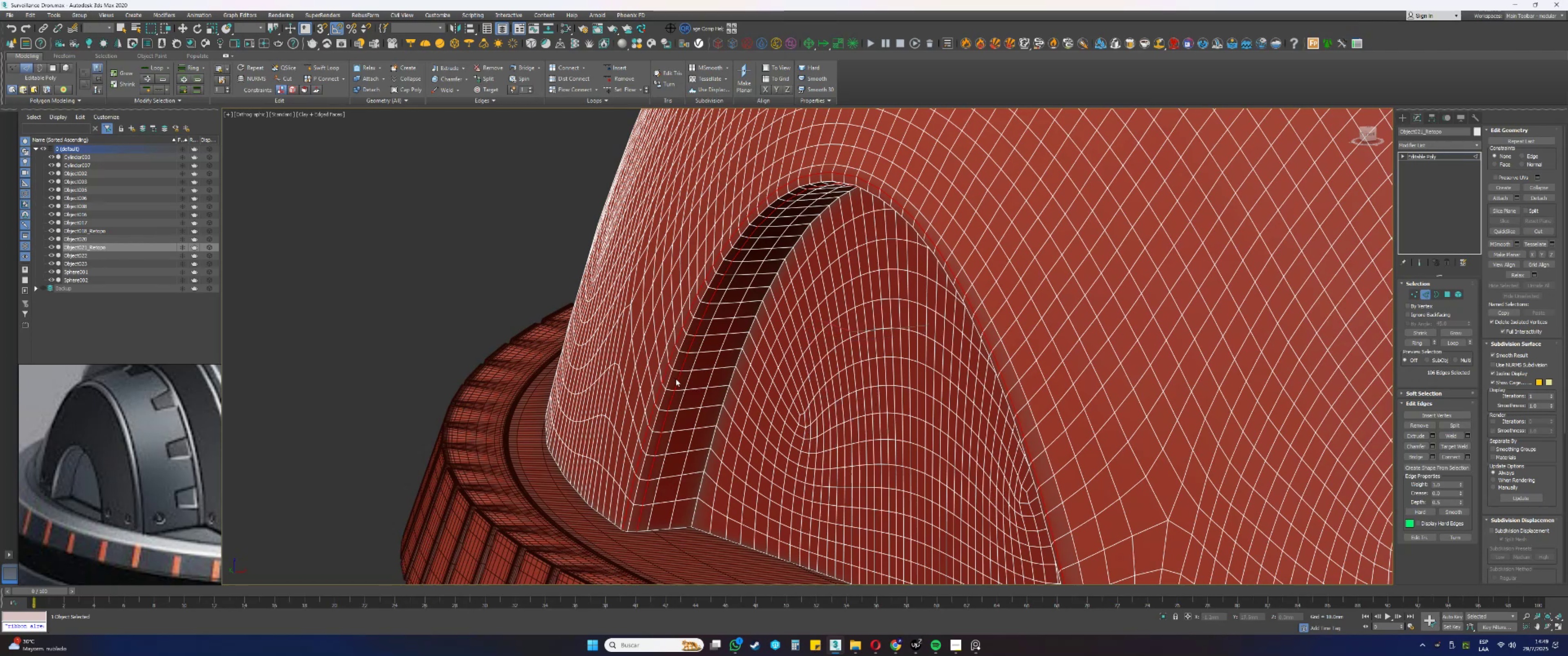 
left_click([671, 377])
 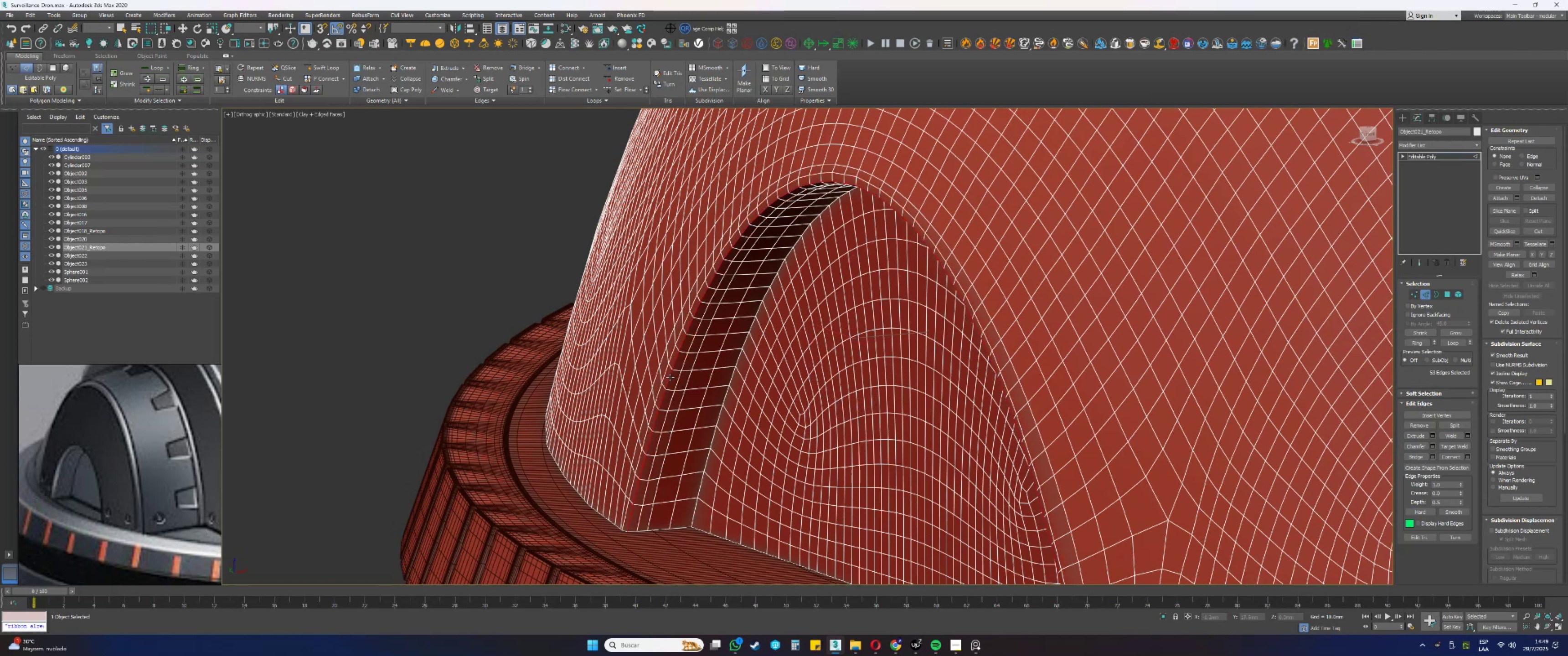 
key(Control+Backspace)
 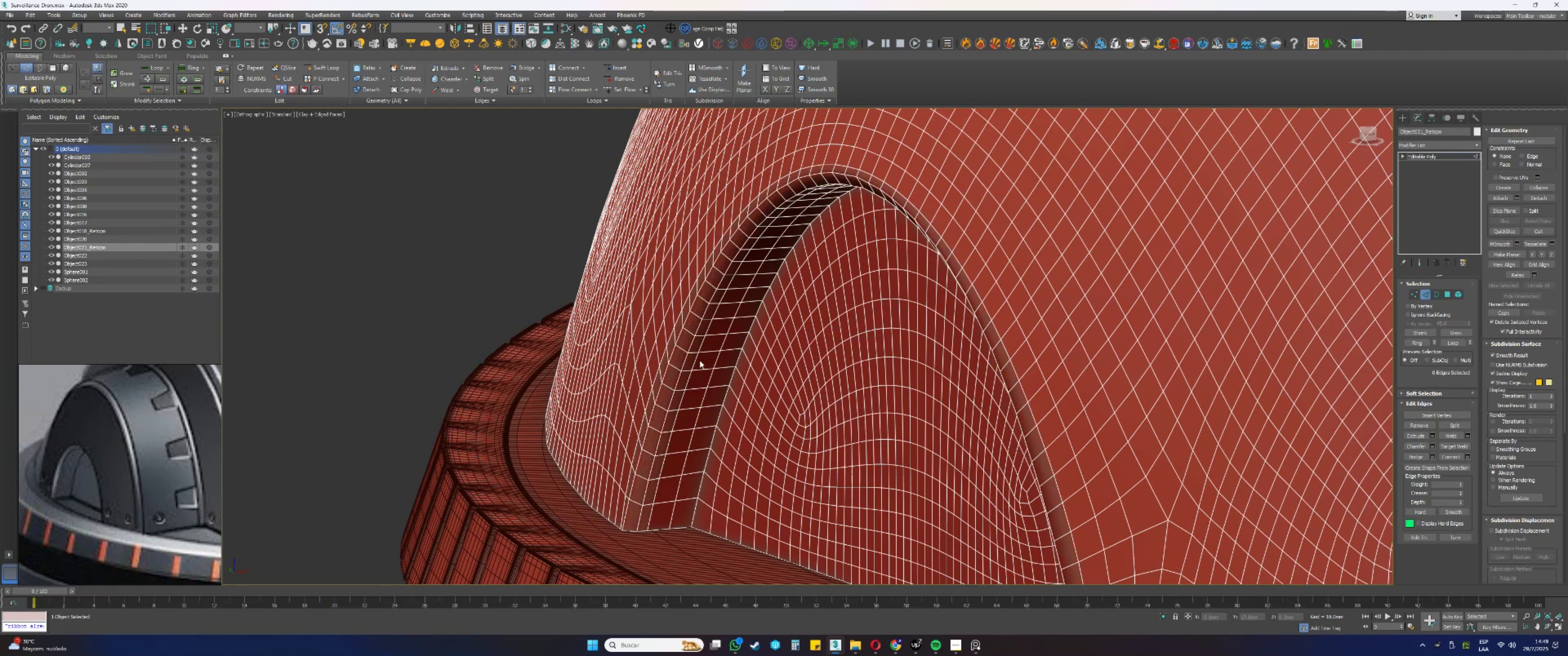 
key(F3)
 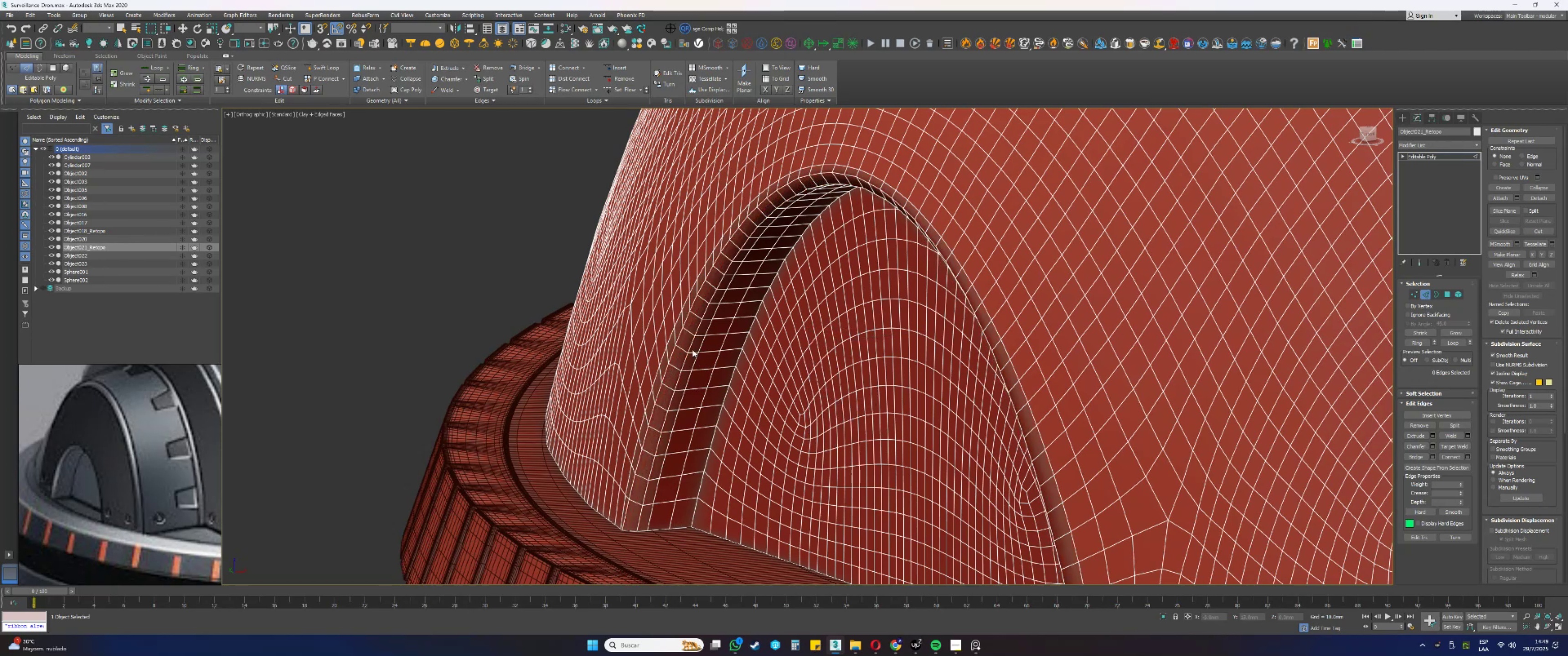 
key(F3)
 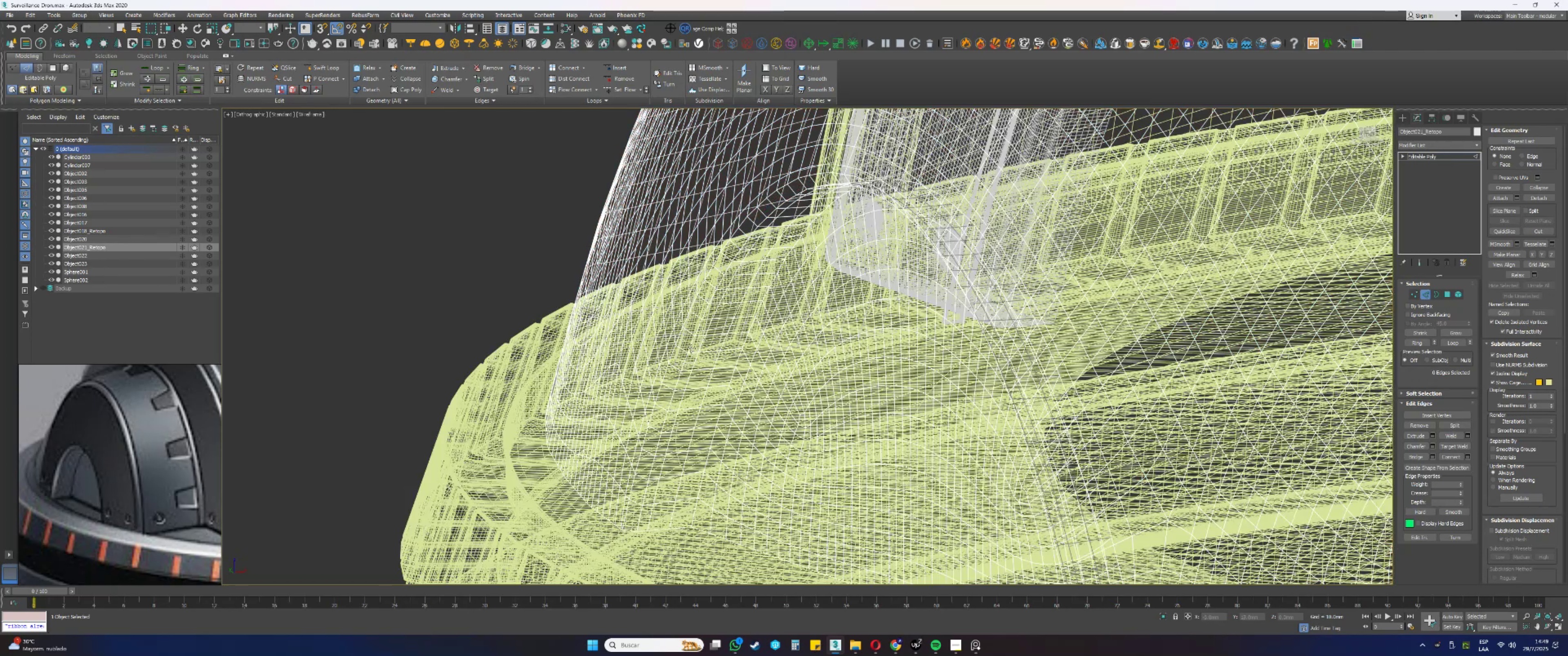 
key(F4)
 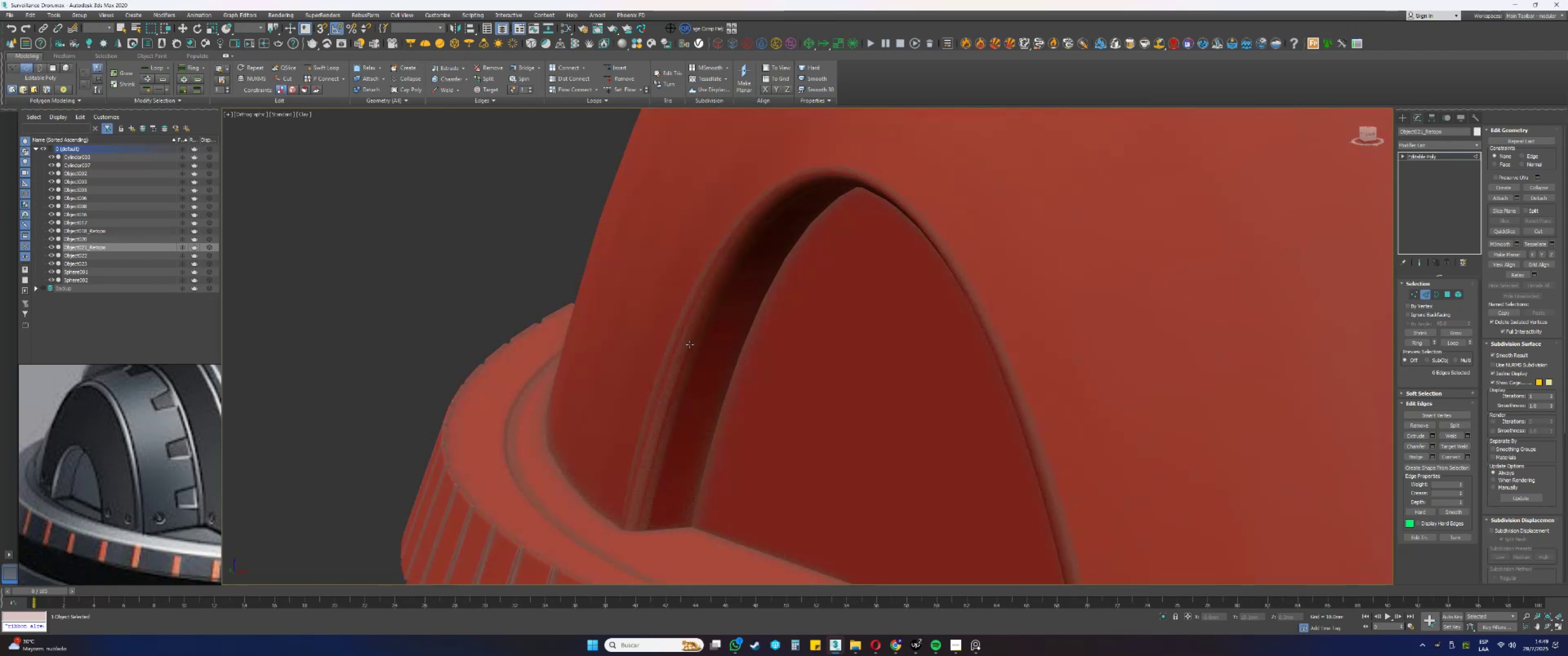 
scroll: coordinate [690, 344], scroll_direction: down, amount: 1.0
 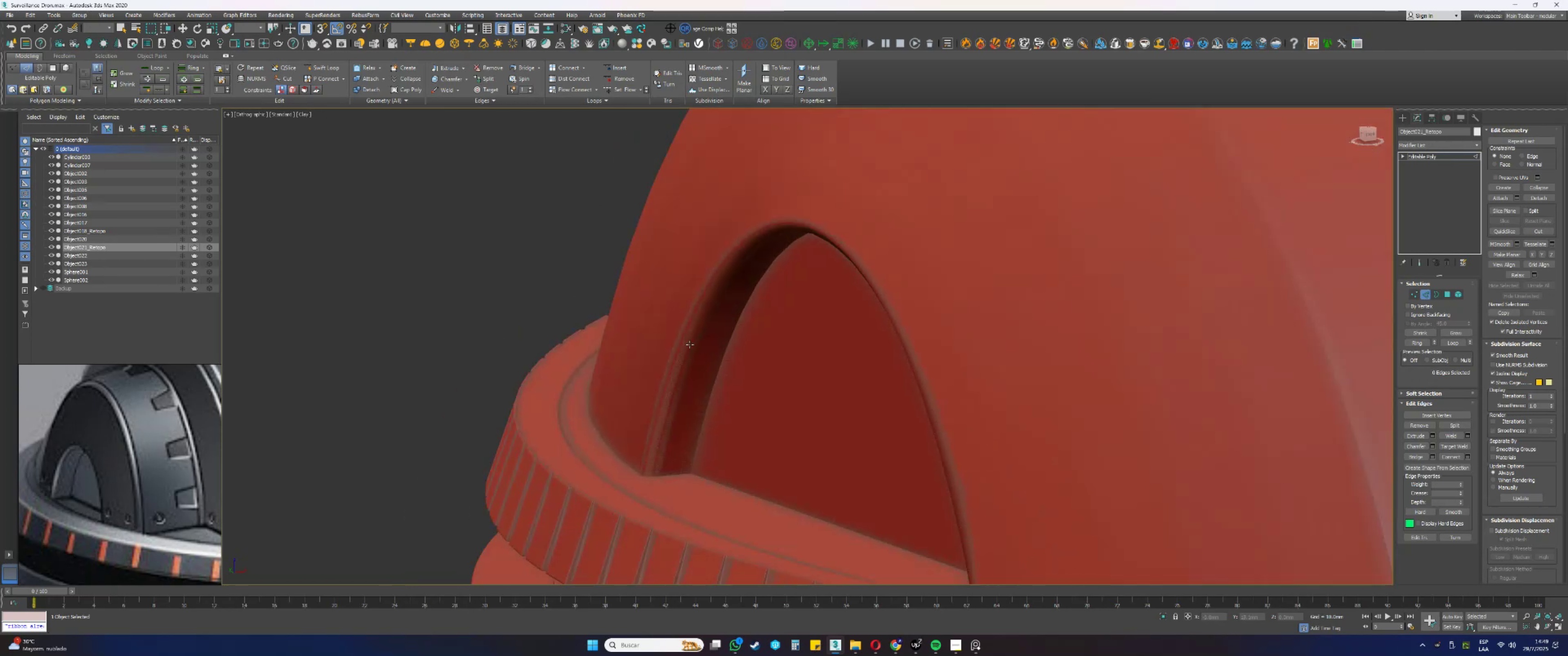 
key(F4)
 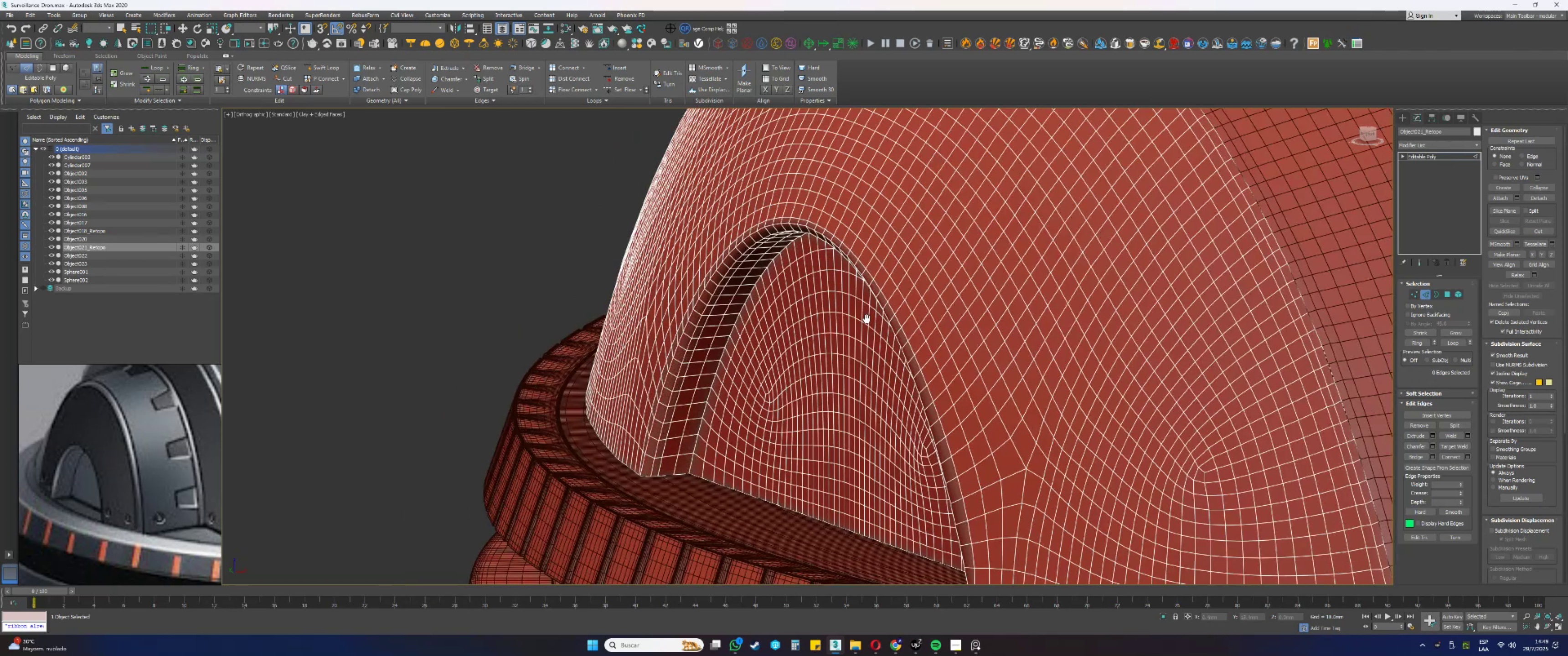 
key(4)
 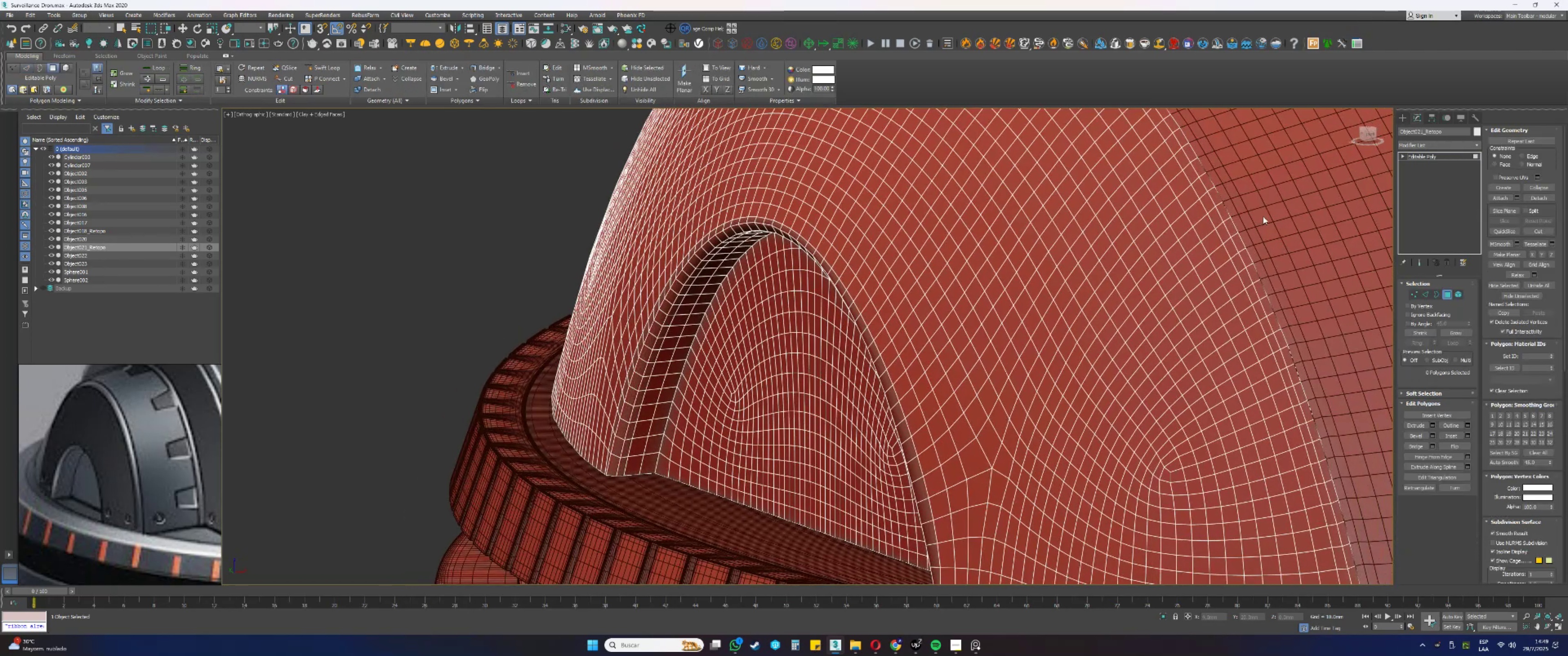 
left_click([1222, 208])
 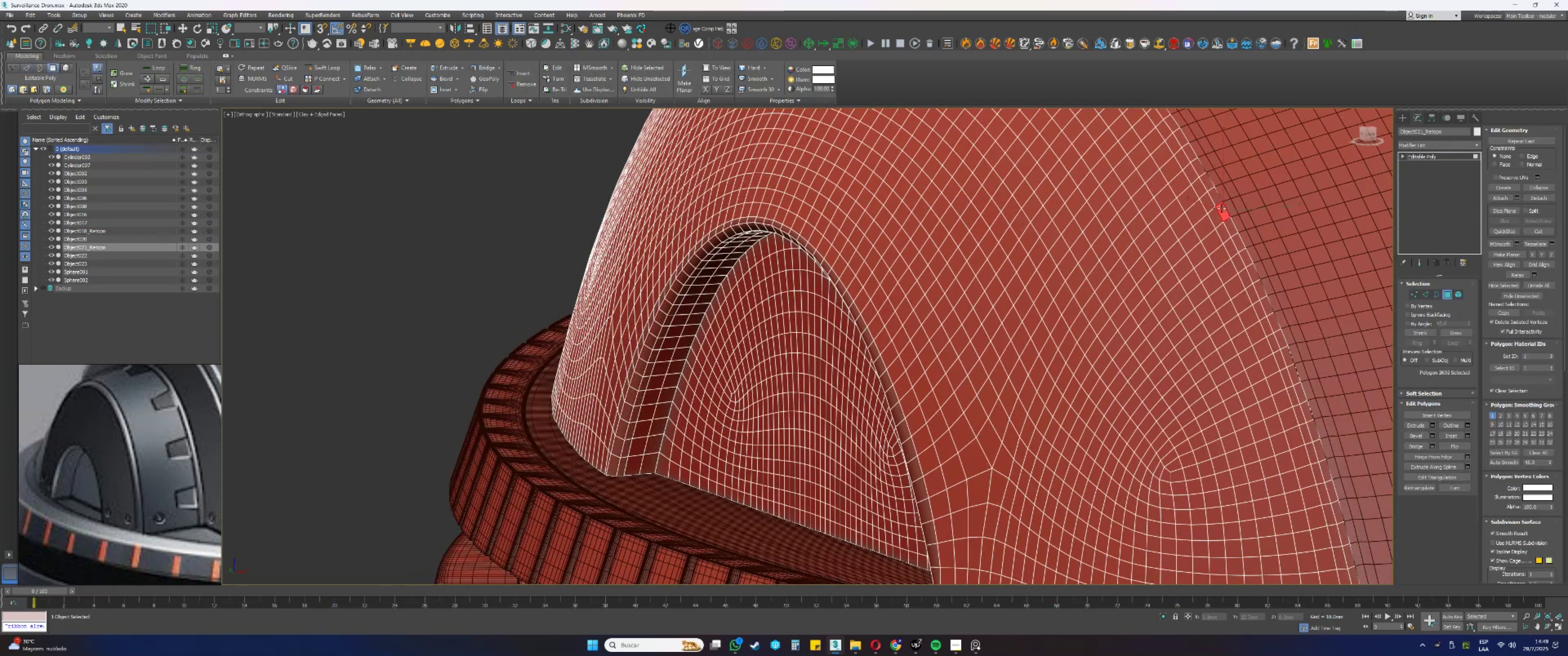 
key(Shift+ShiftLeft)
 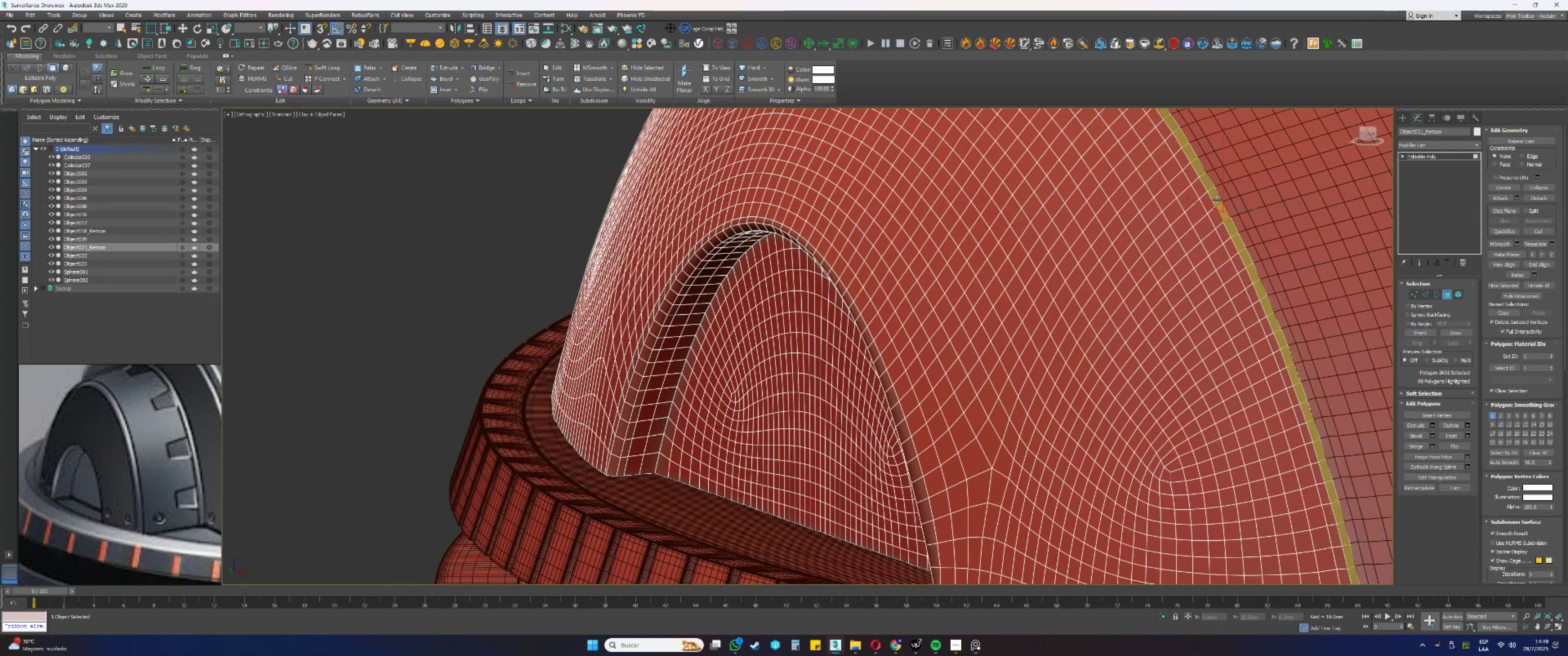 
double_click([1215, 198])
 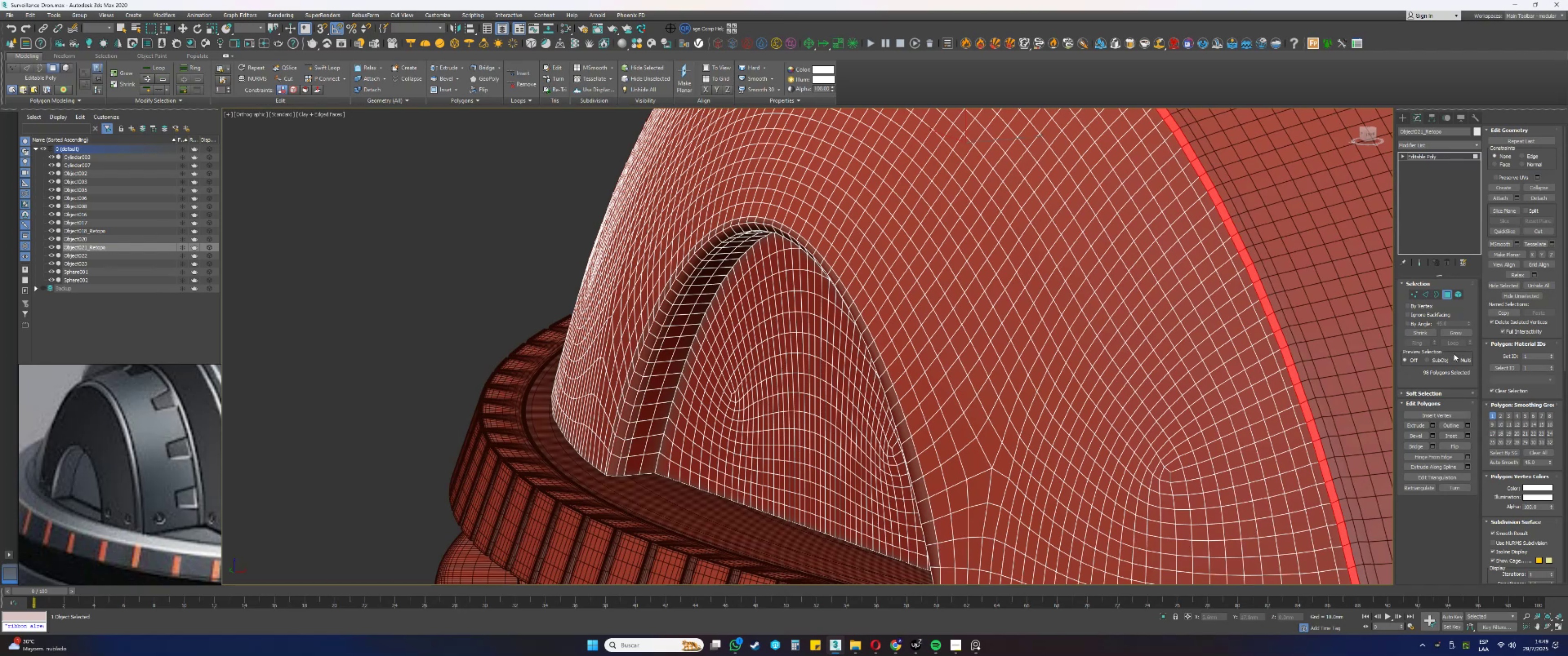 
double_click([1450, 332])
 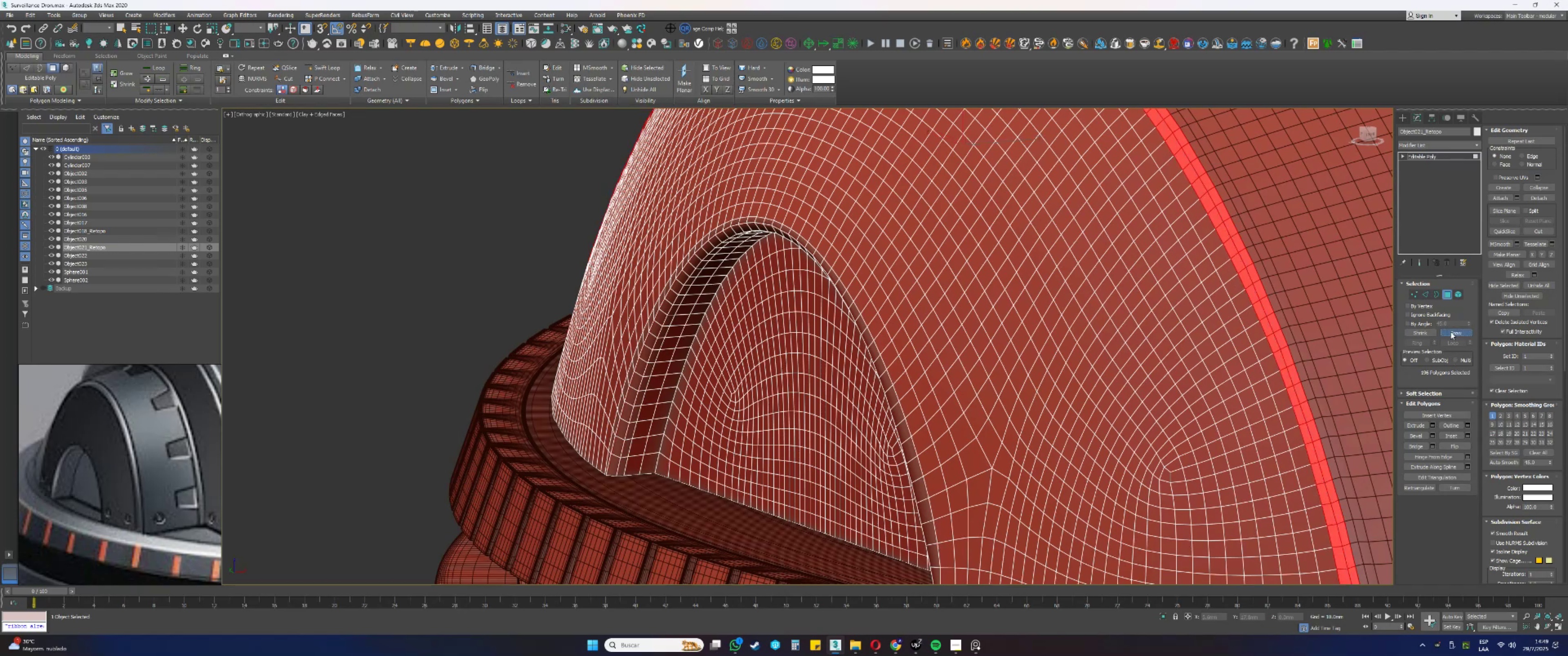 
triple_click([1450, 332])
 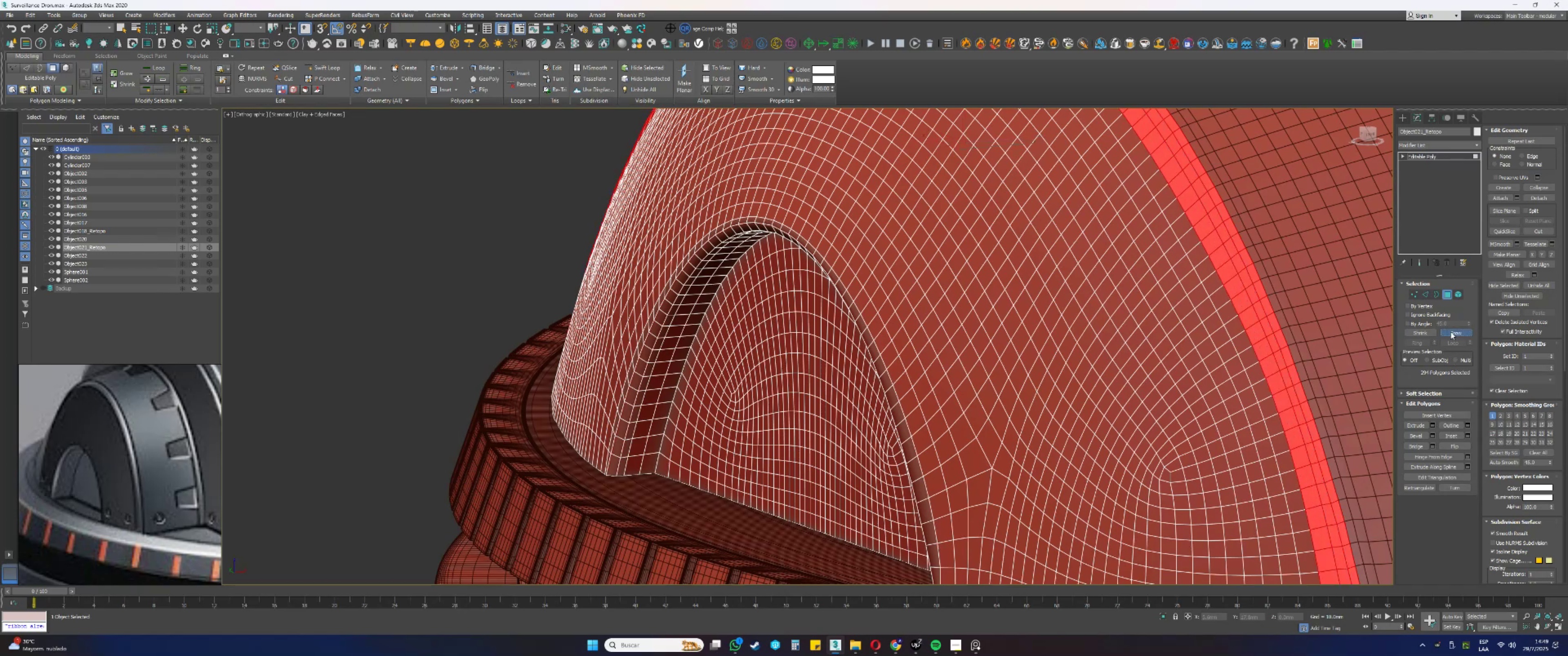 
triple_click([1450, 332])
 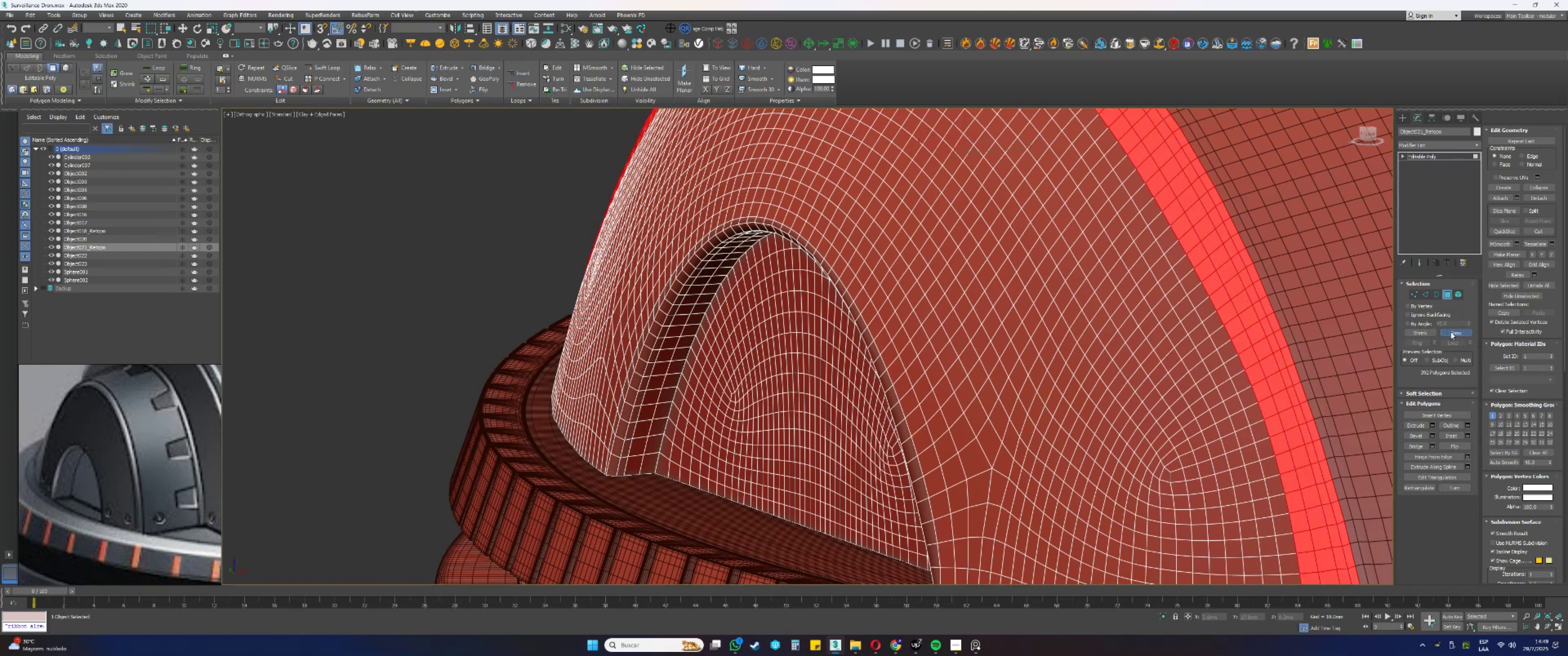 
triple_click([1450, 332])
 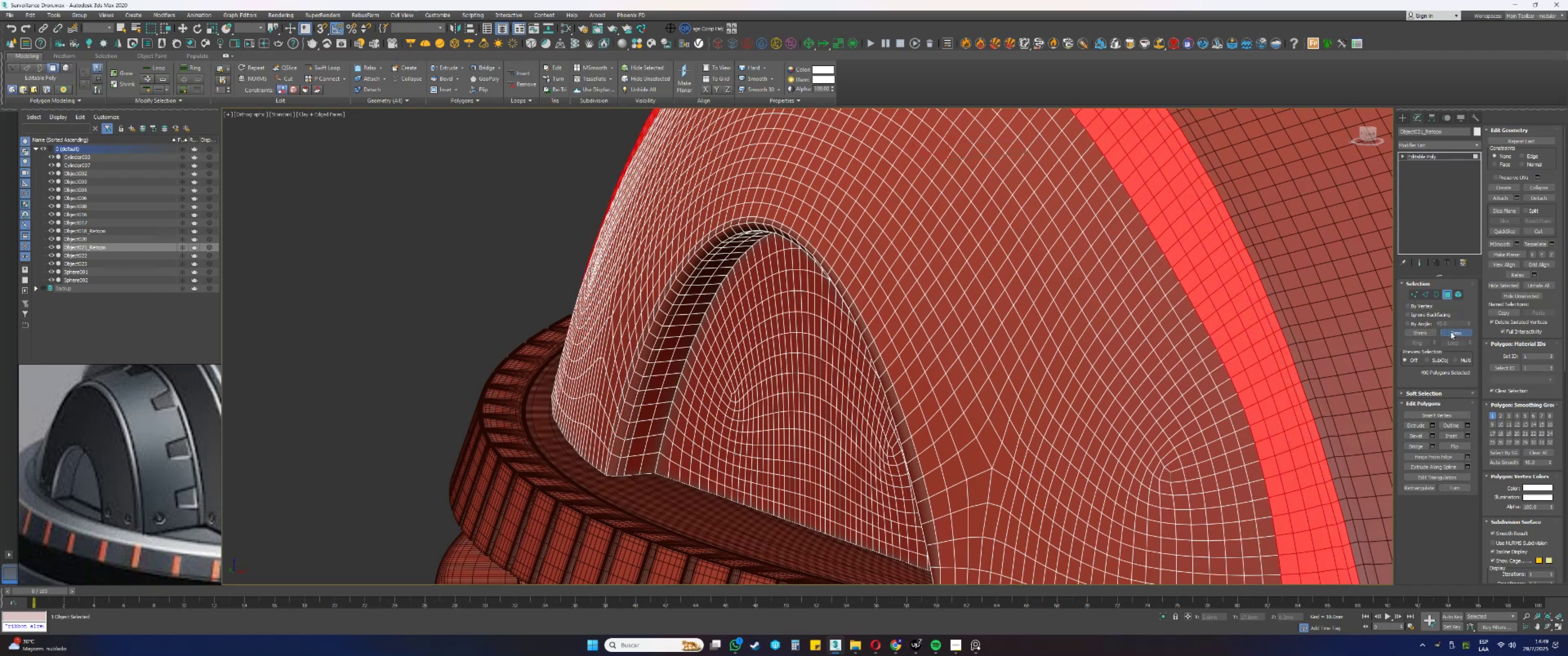 
triple_click([1450, 332])
 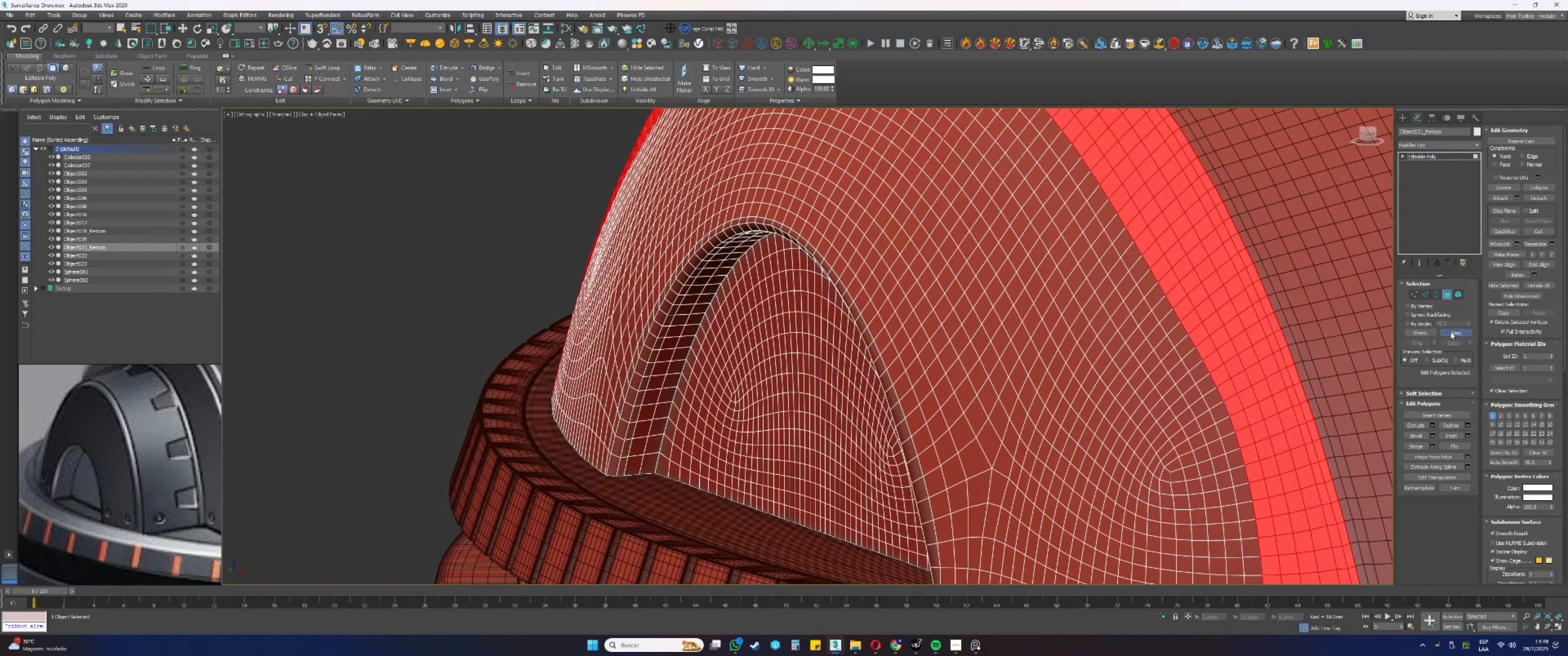 
triple_click([1450, 332])
 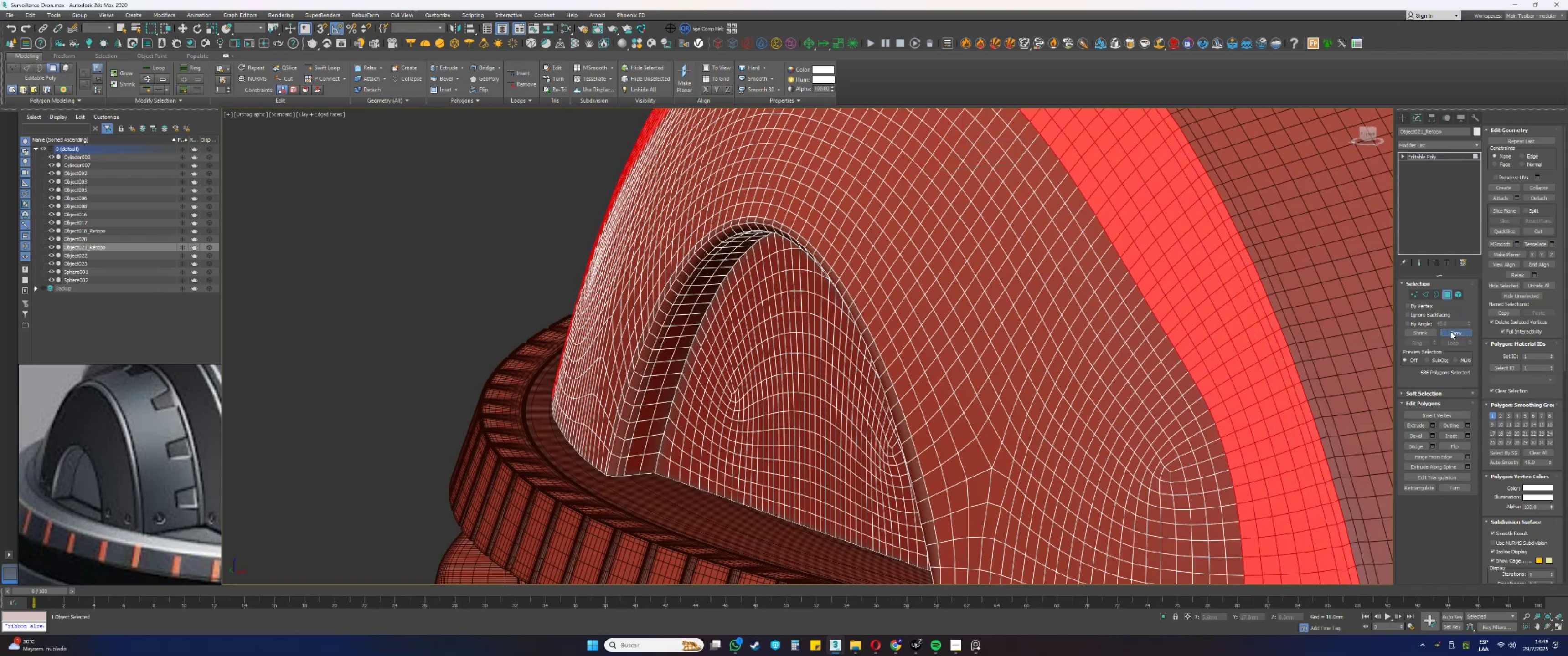 
triple_click([1450, 332])
 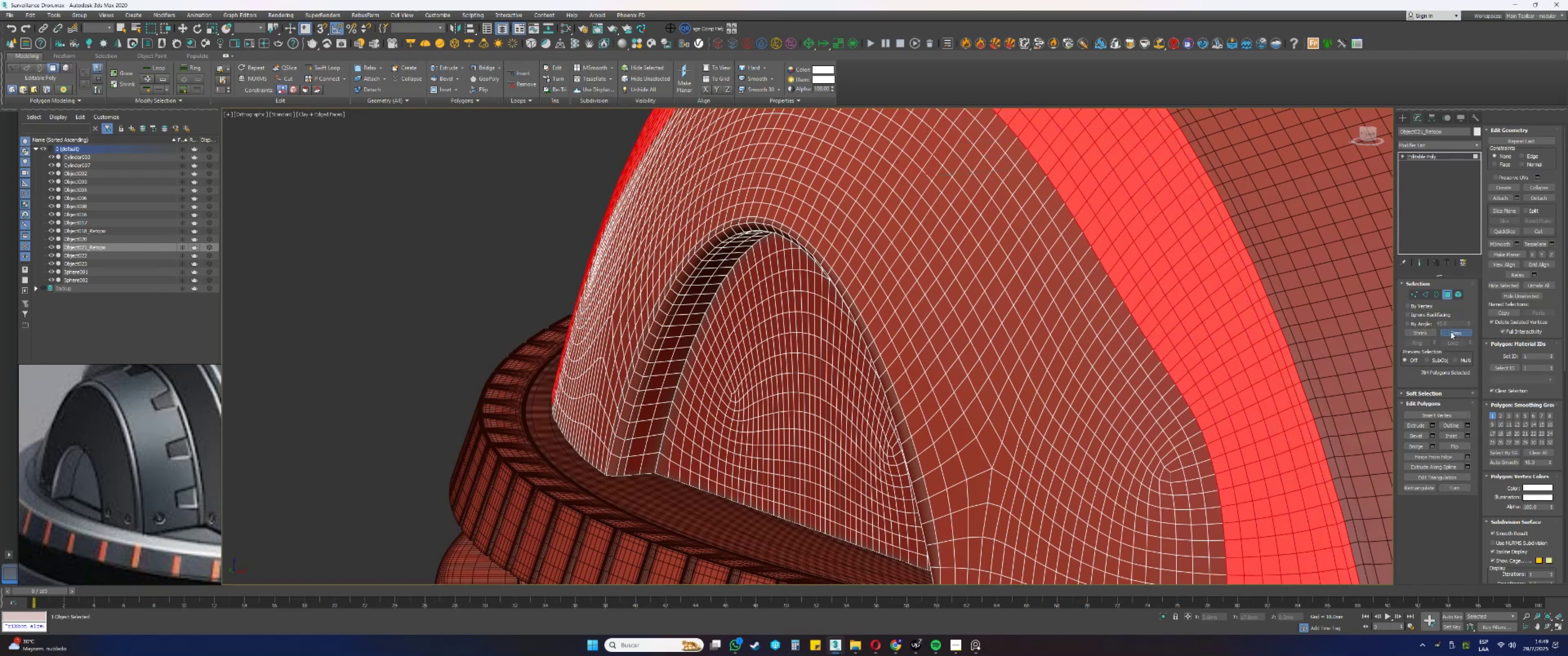 
triple_click([1450, 332])
 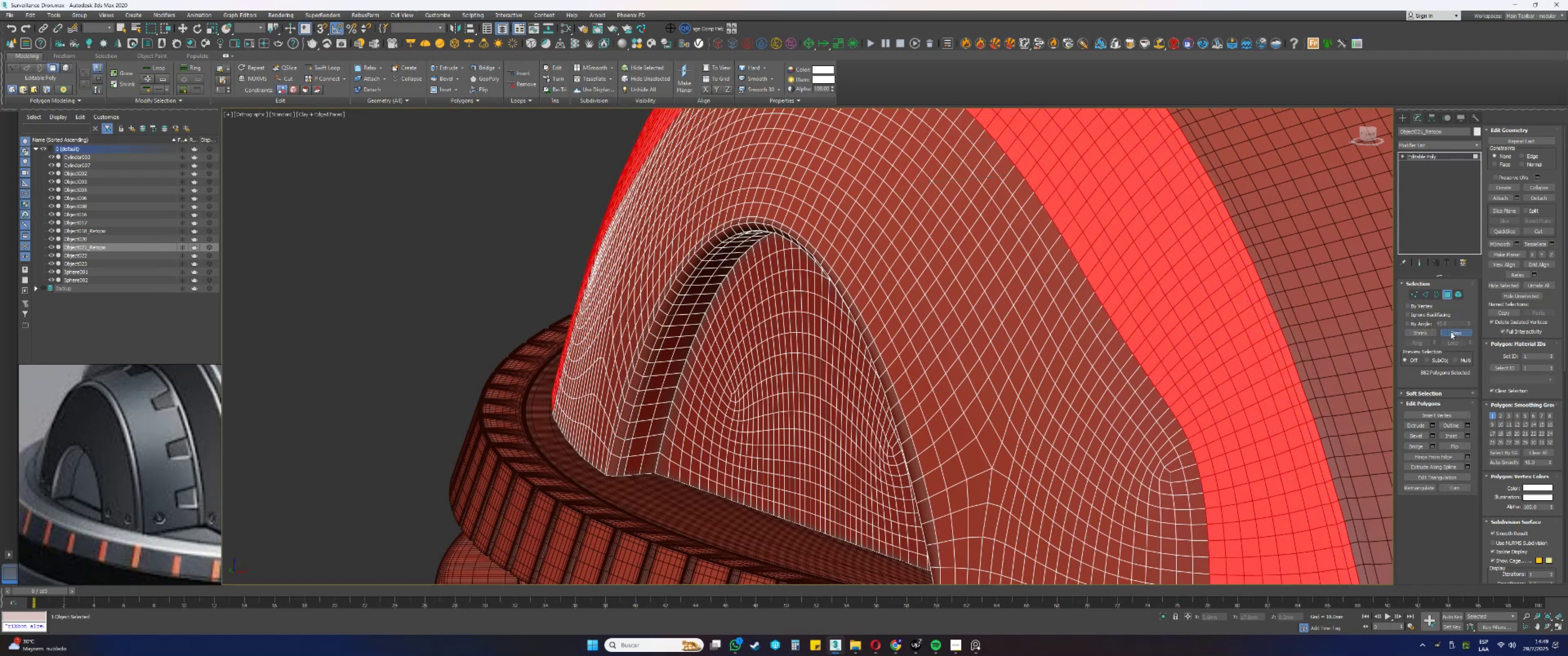 
triple_click([1450, 332])
 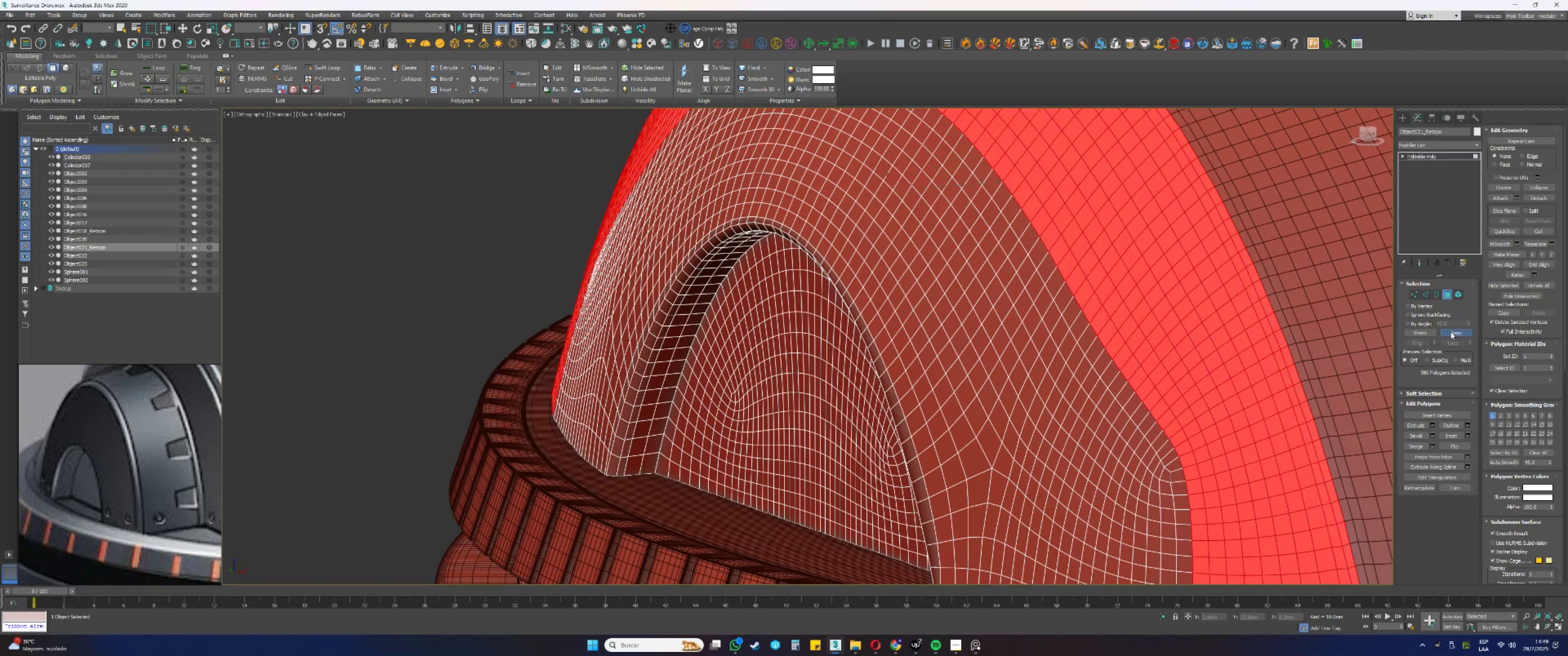 
triple_click([1450, 332])
 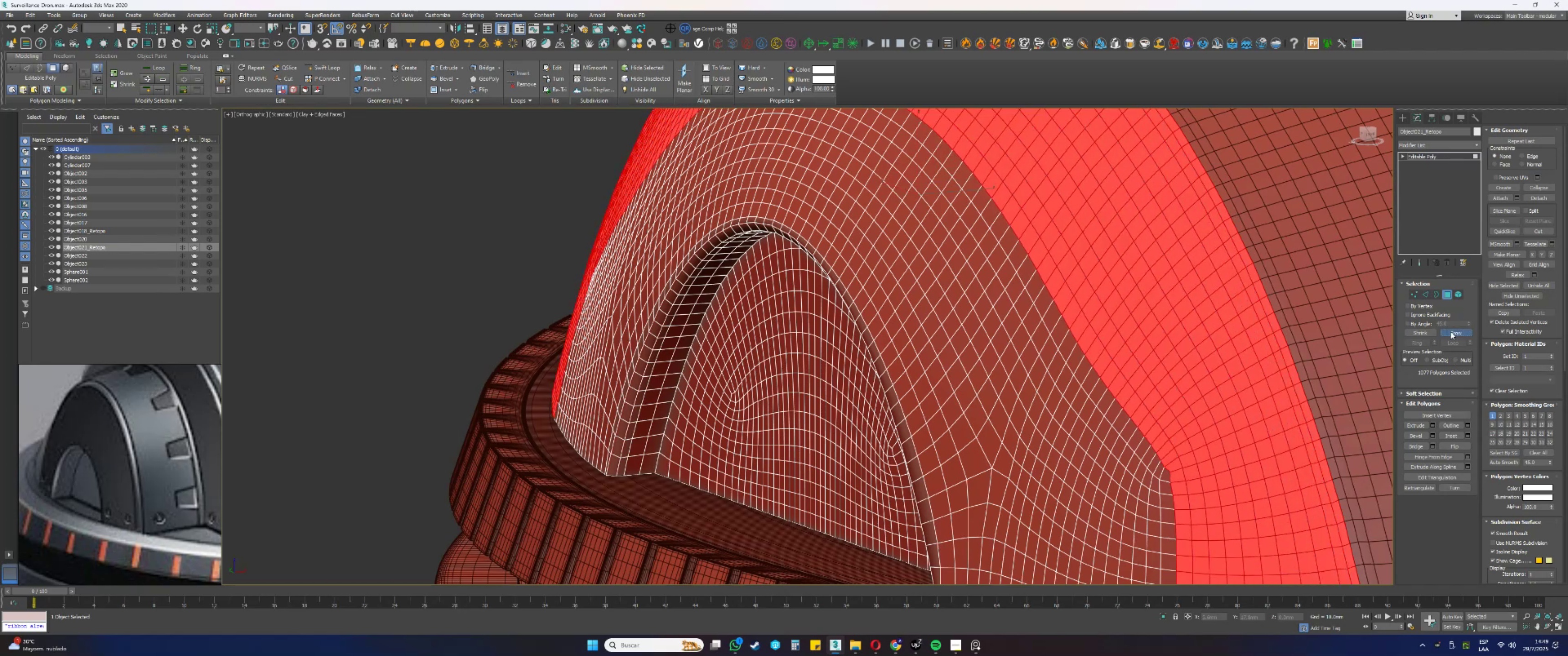 
triple_click([1450, 332])
 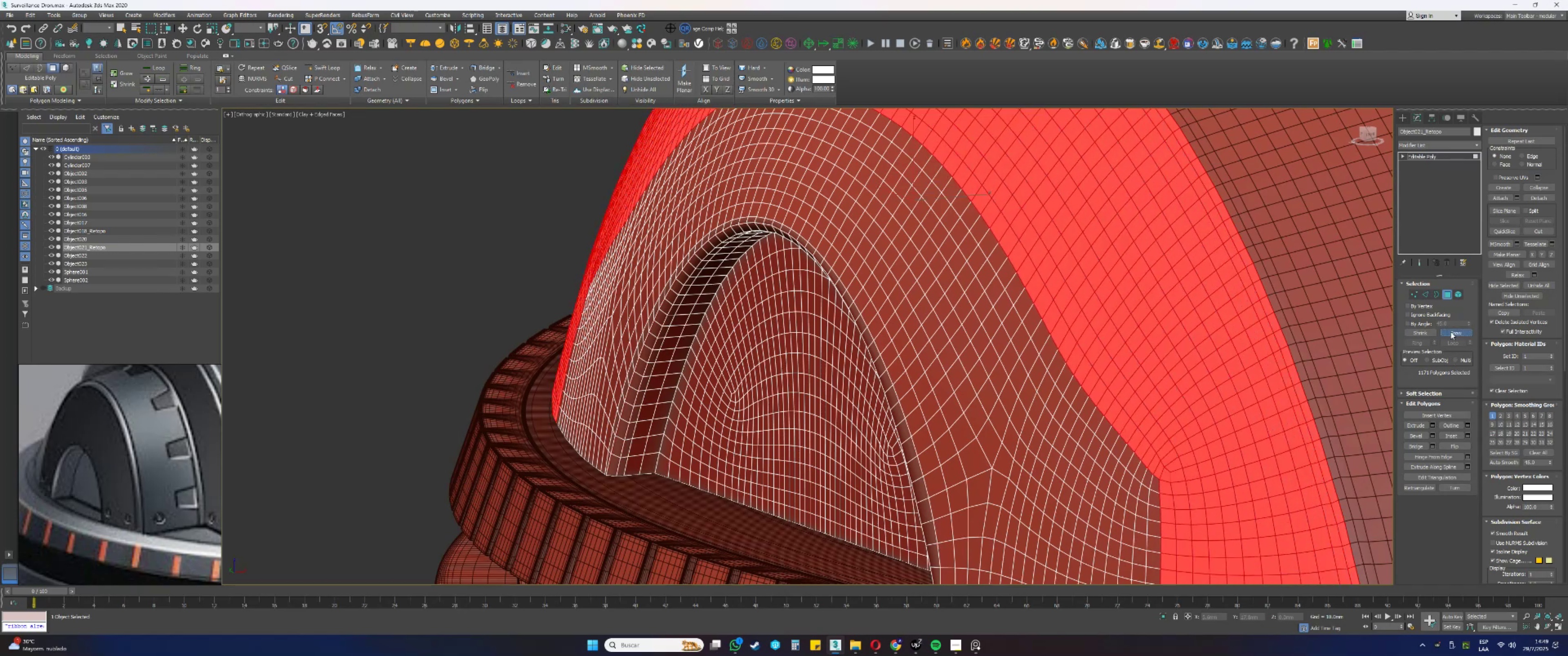 
triple_click([1450, 332])
 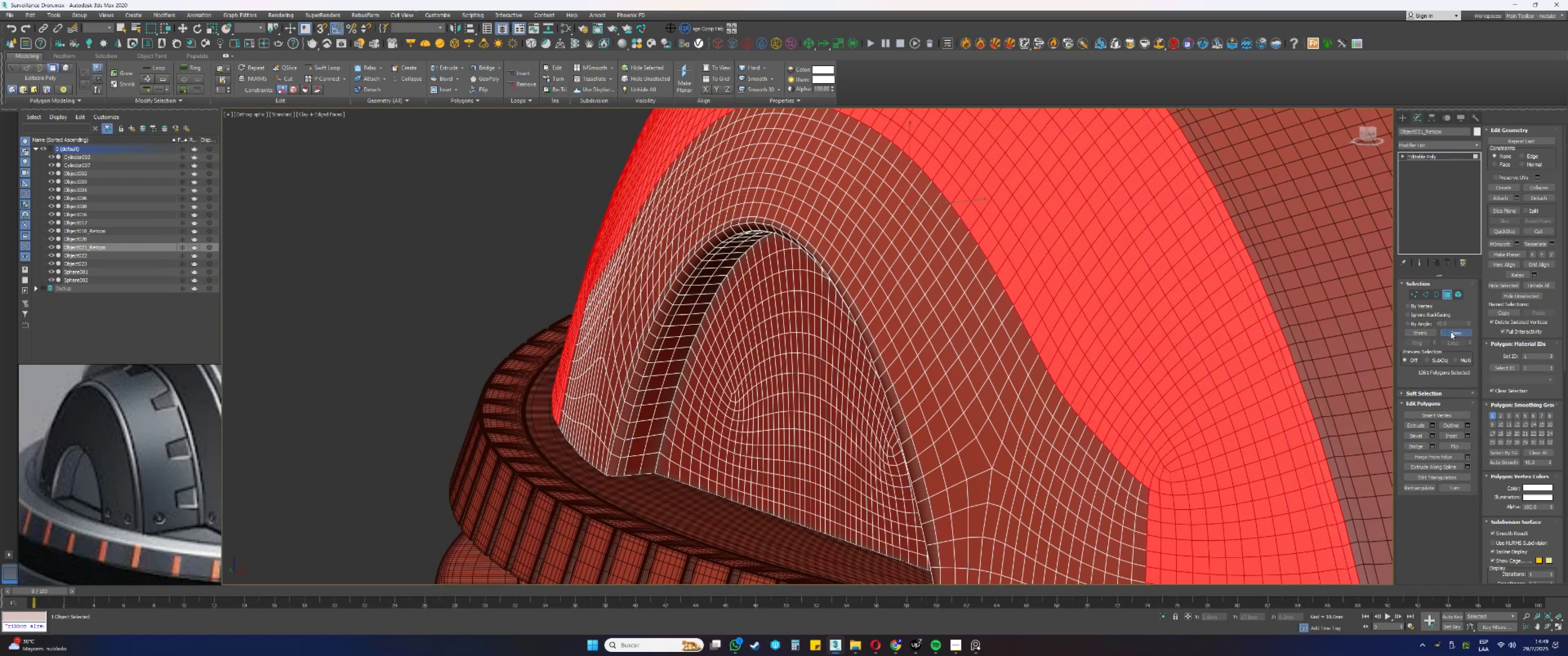 
triple_click([1450, 332])
 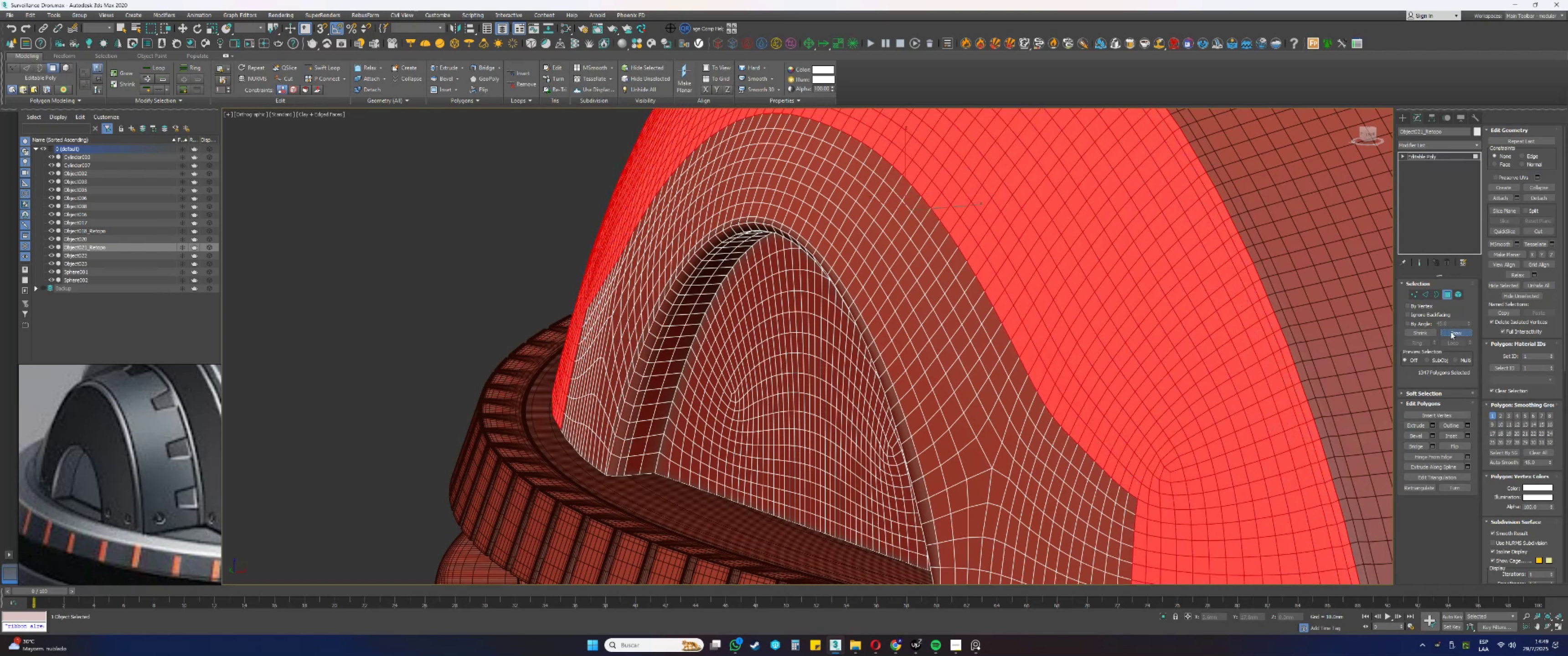 
triple_click([1450, 332])
 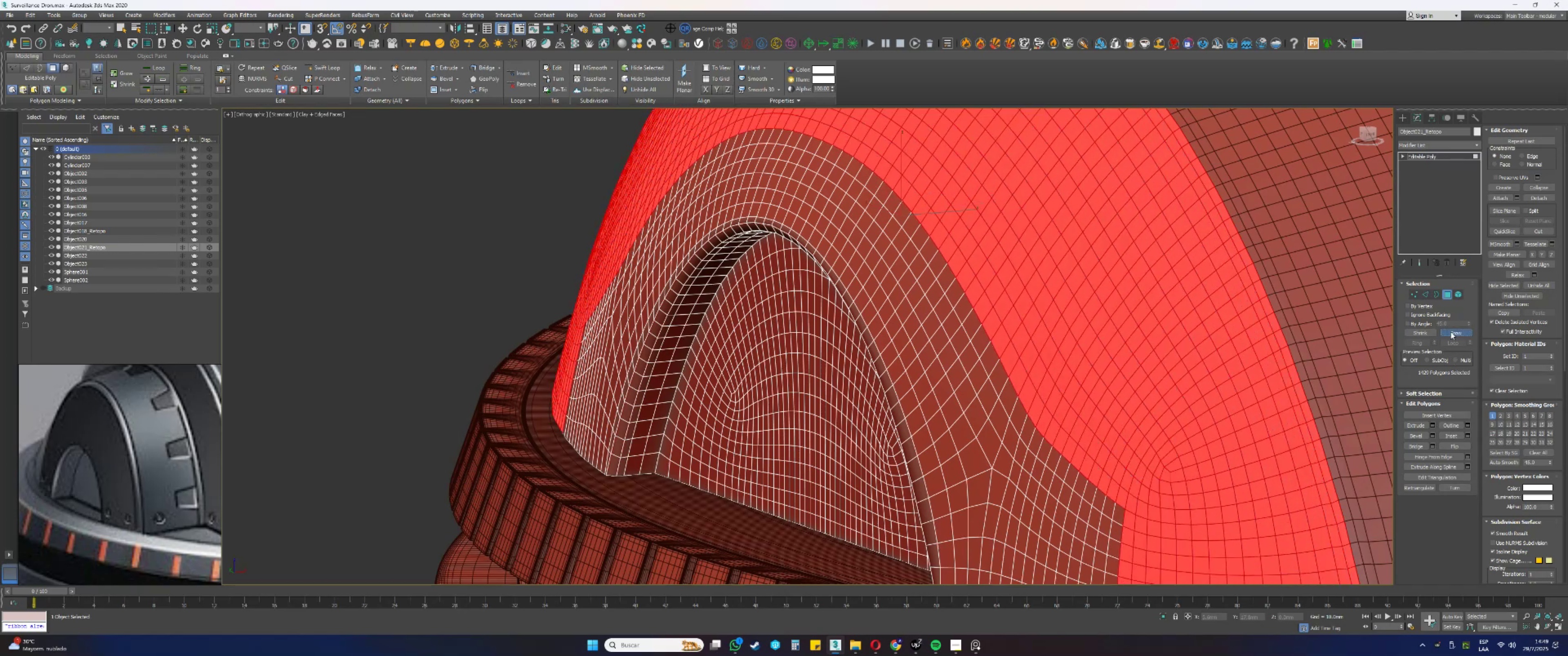 
triple_click([1450, 332])
 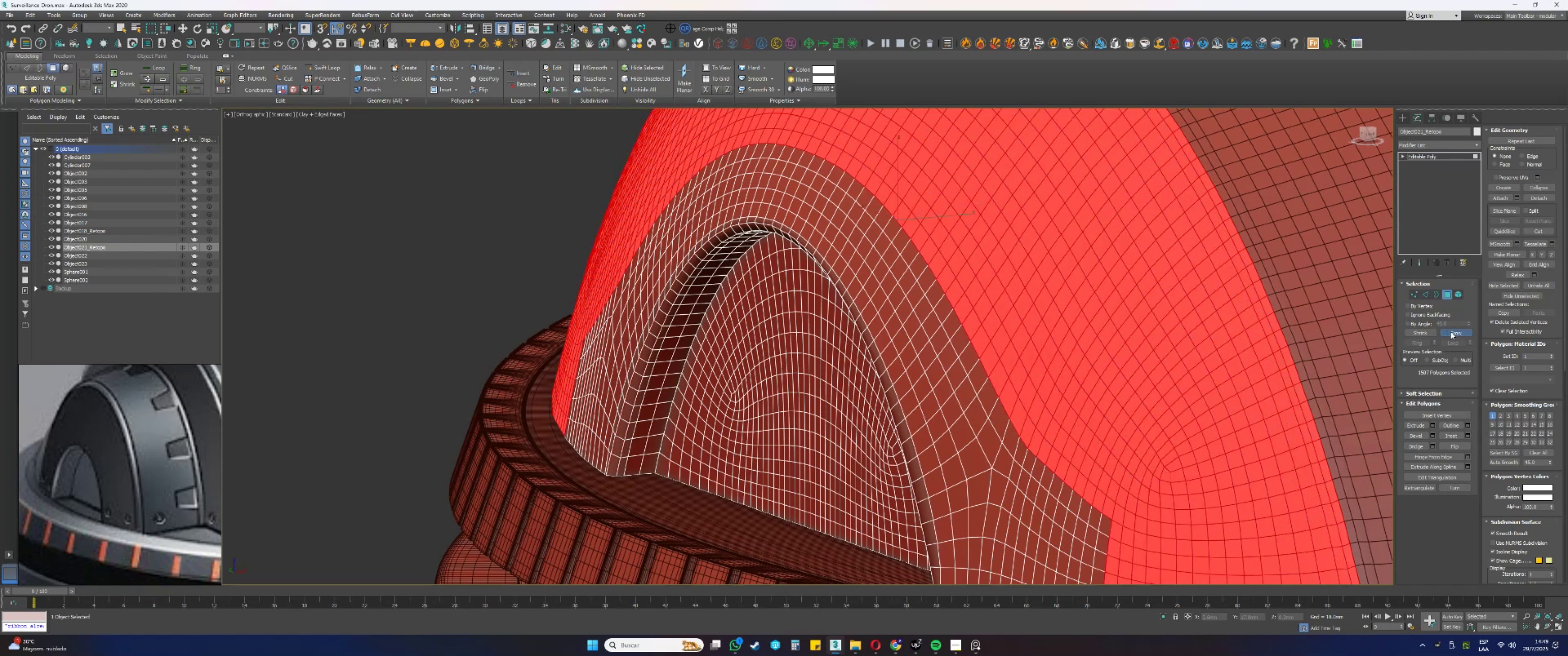 
triple_click([1450, 332])
 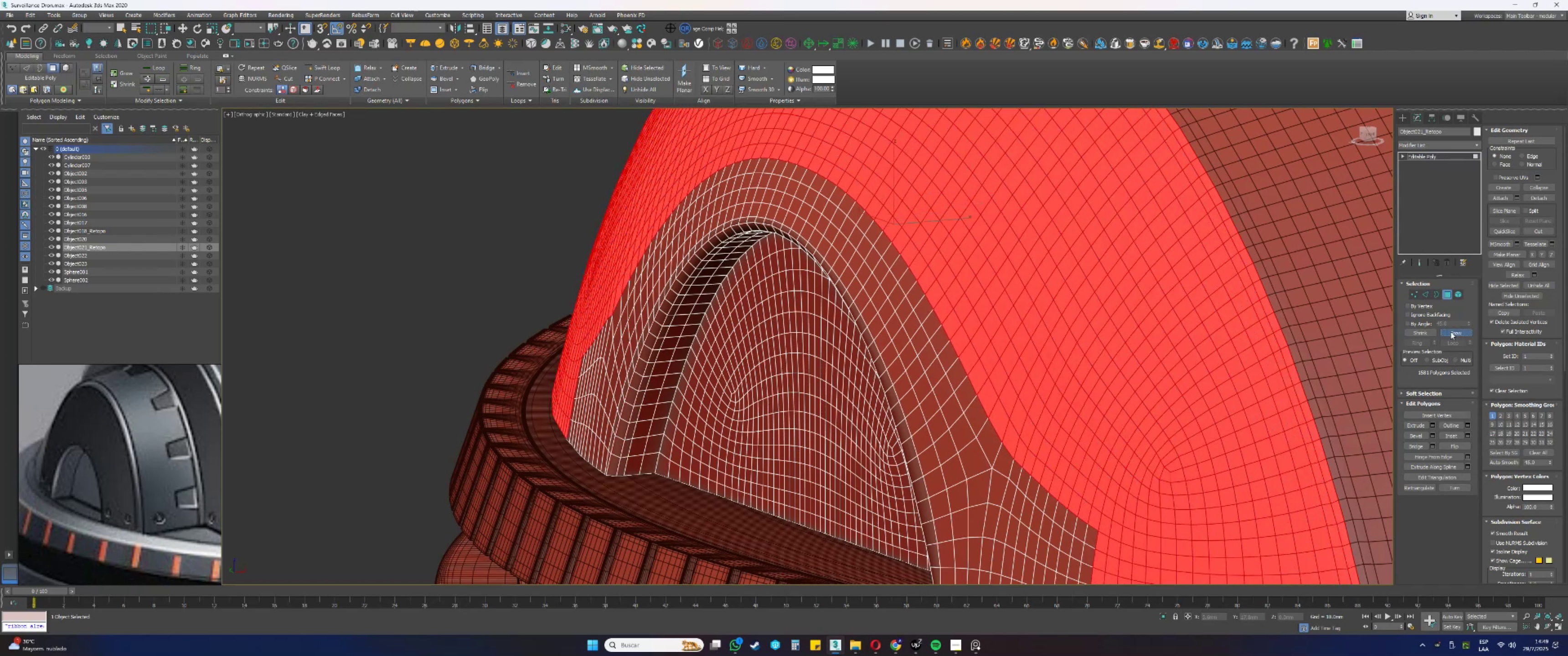 
triple_click([1450, 332])
 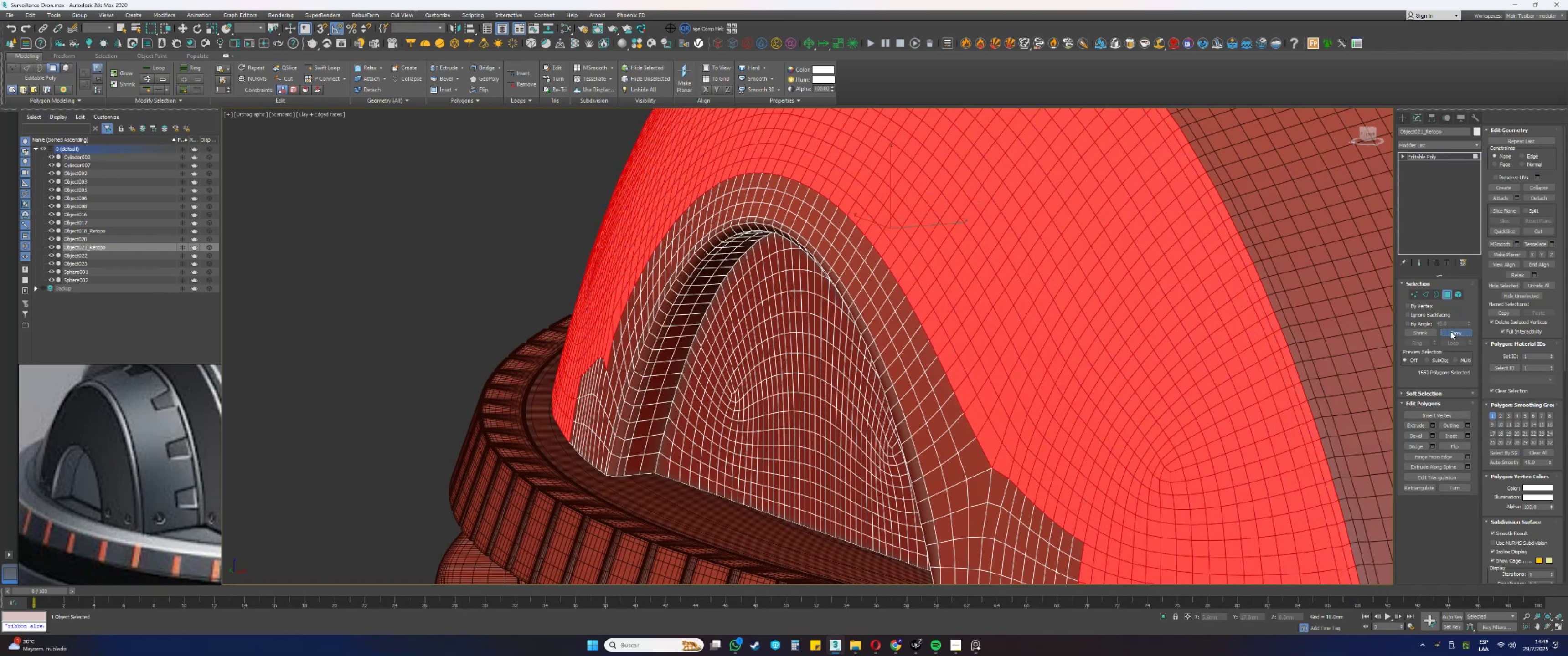 
triple_click([1450, 332])
 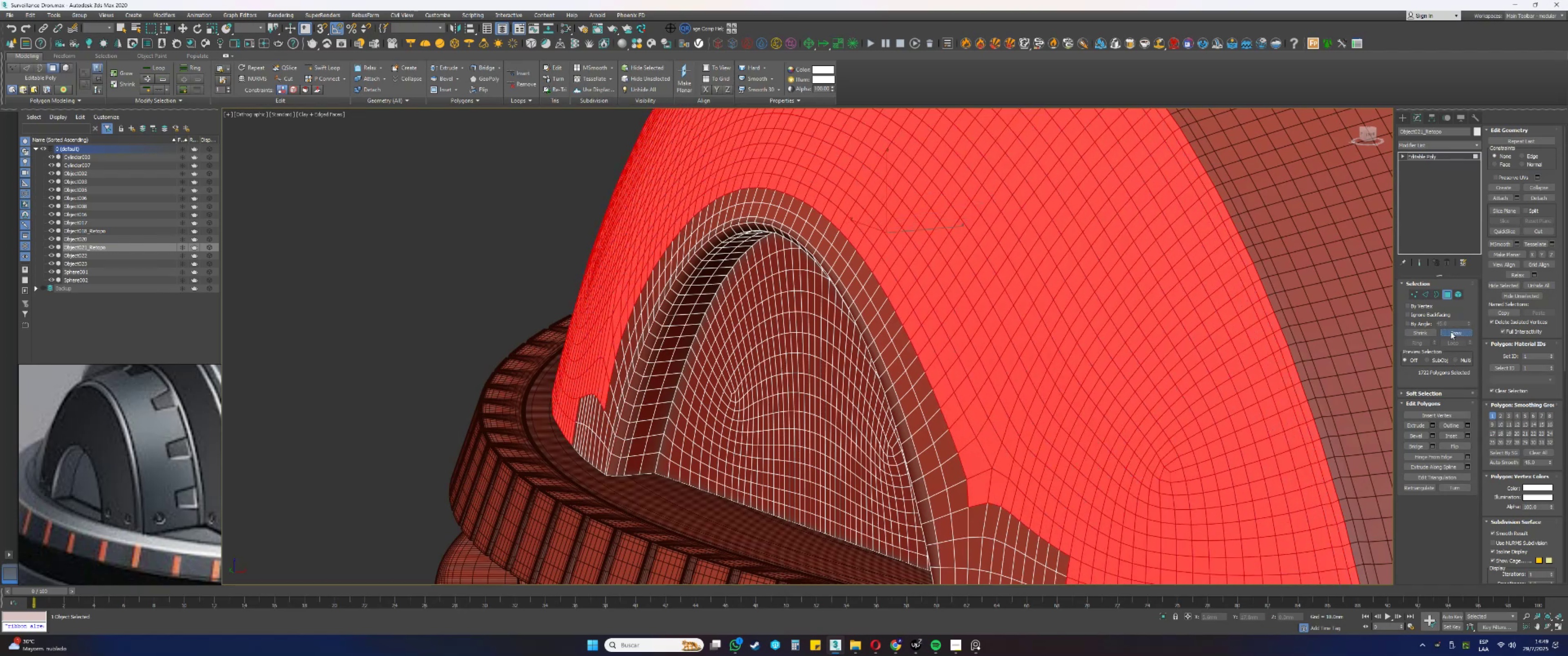 
triple_click([1450, 332])
 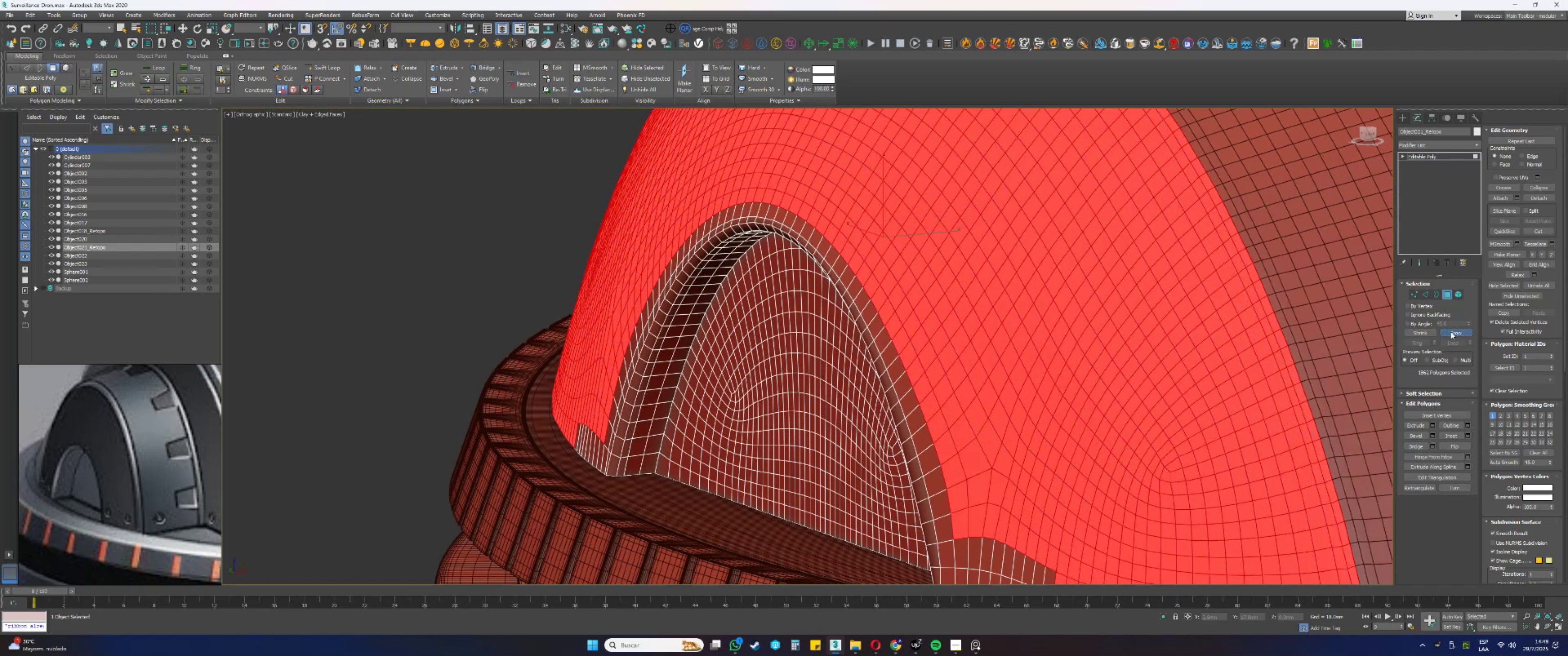 
triple_click([1450, 332])
 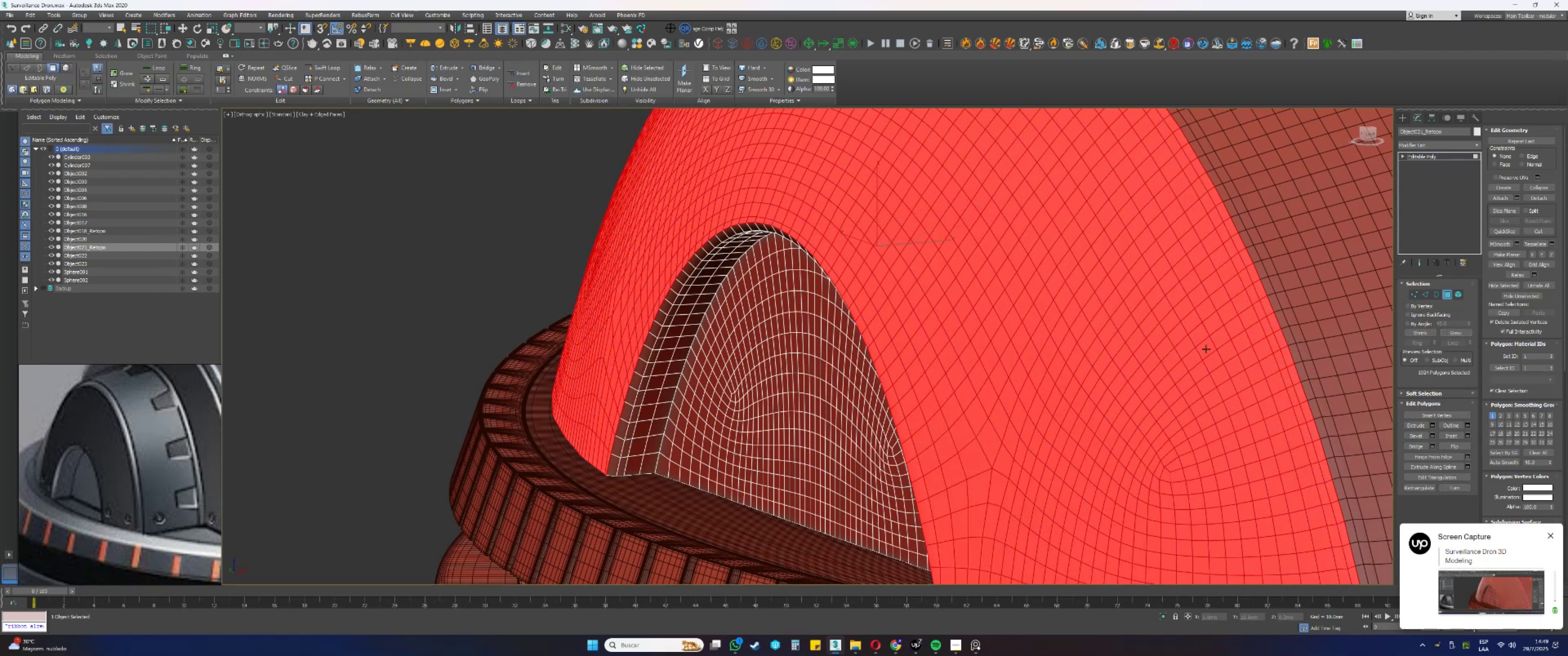 
scroll: coordinate [879, 389], scroll_direction: down, amount: 1.0
 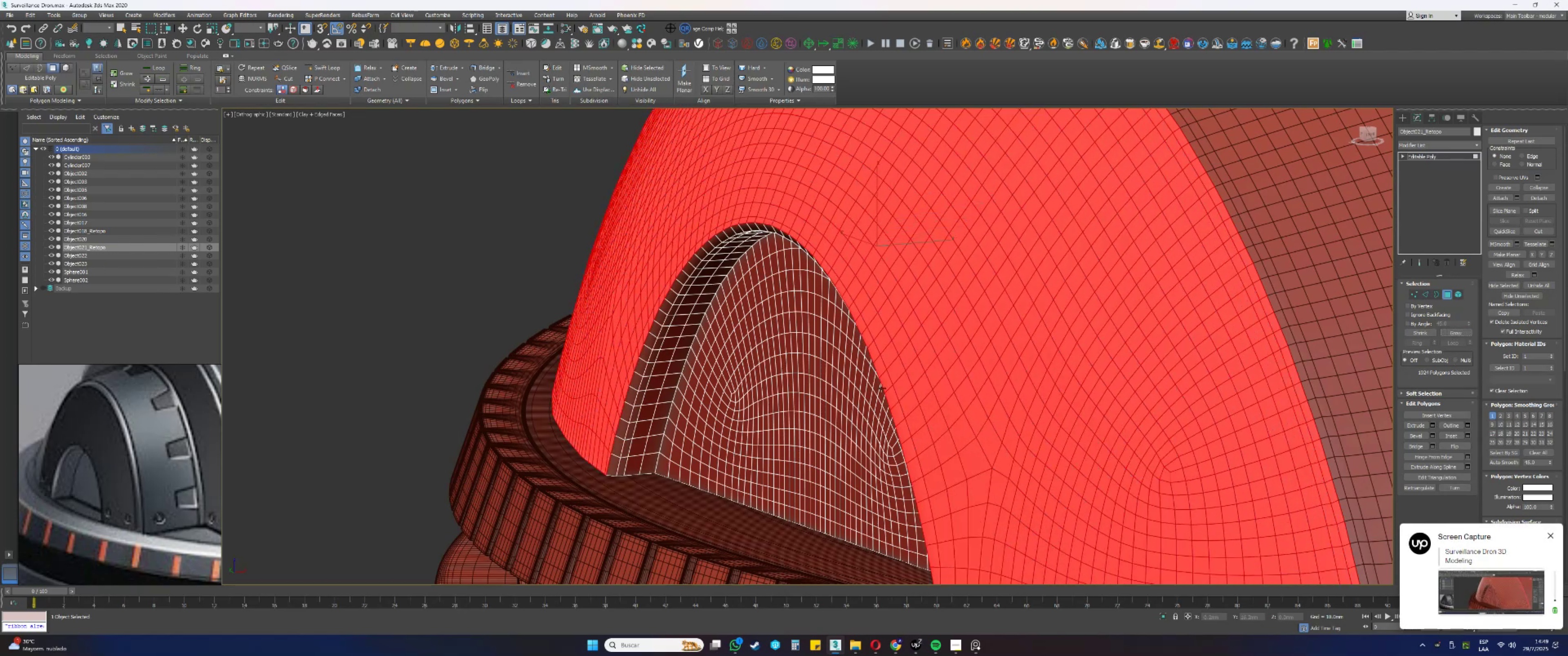 
key(Alt+AltLeft)
 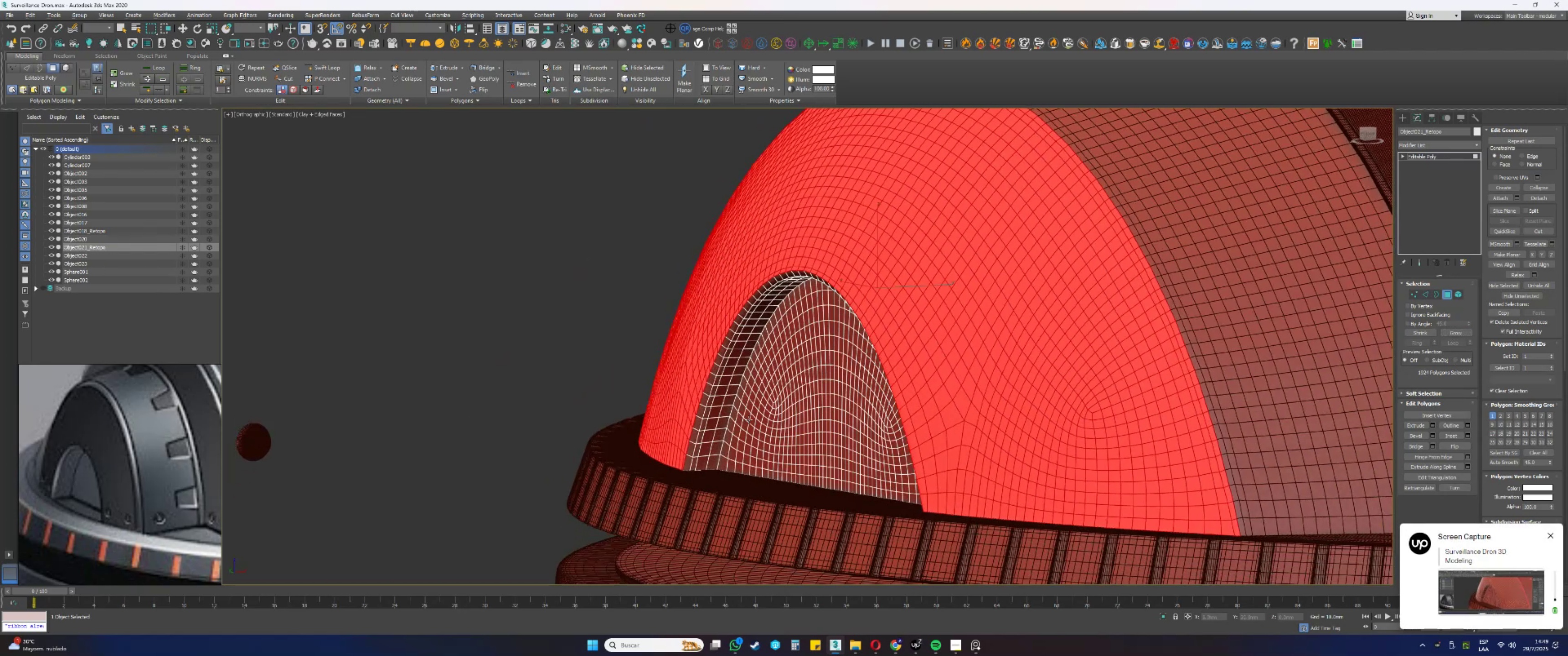 
key(F3)
 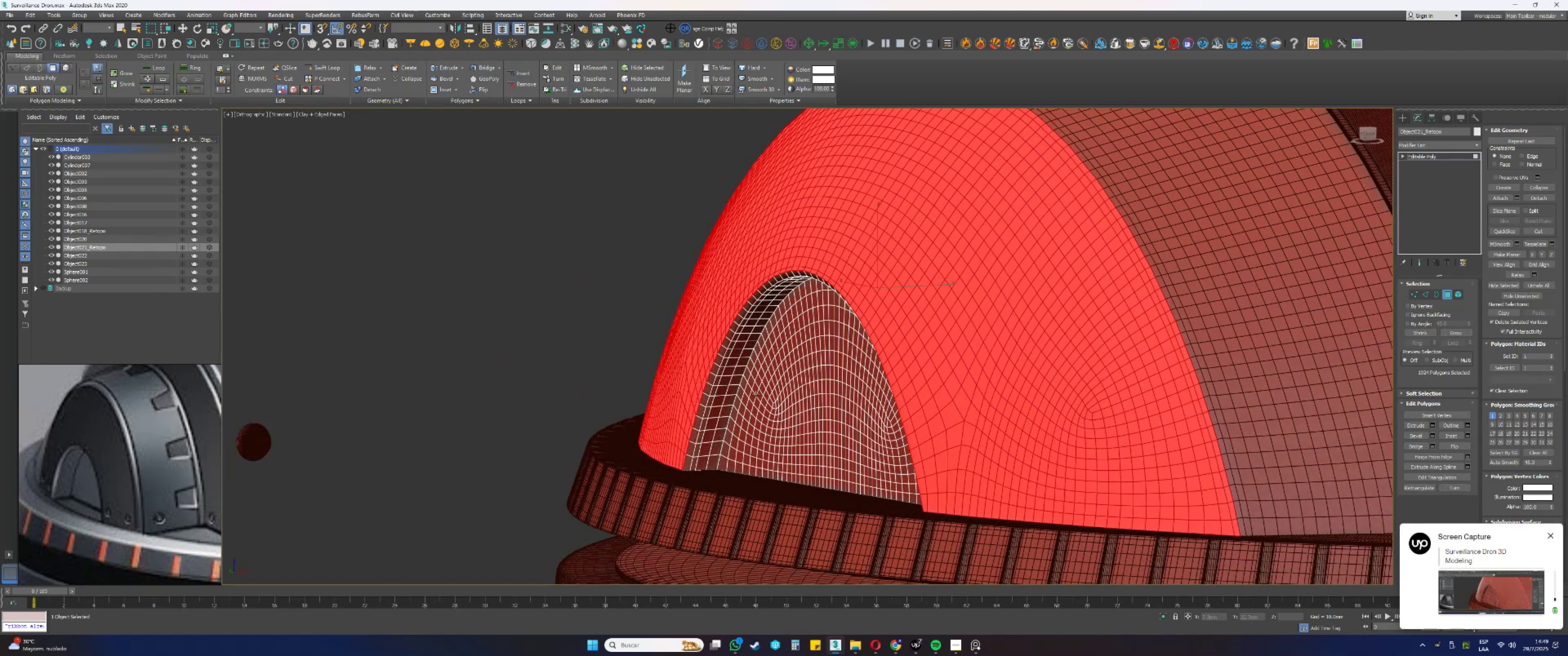 
key(F3)
 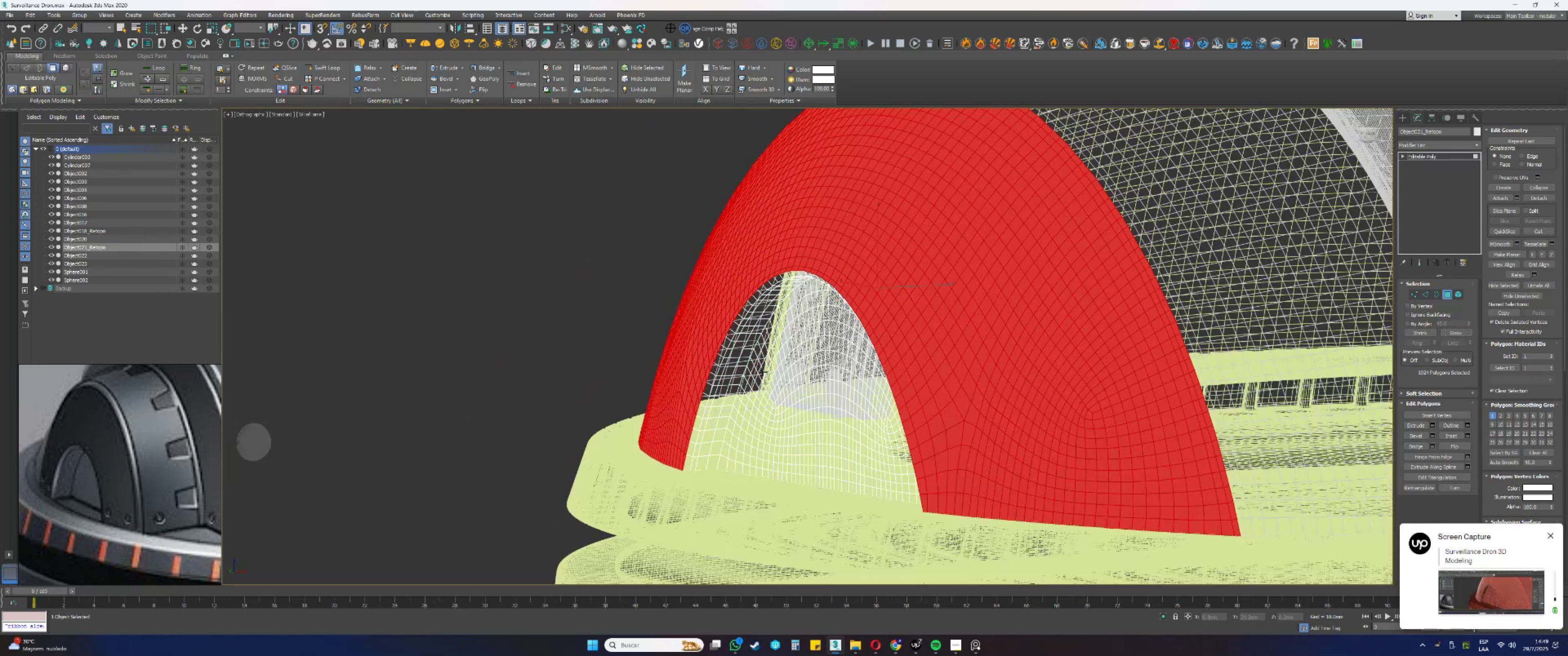 
key(F4)
 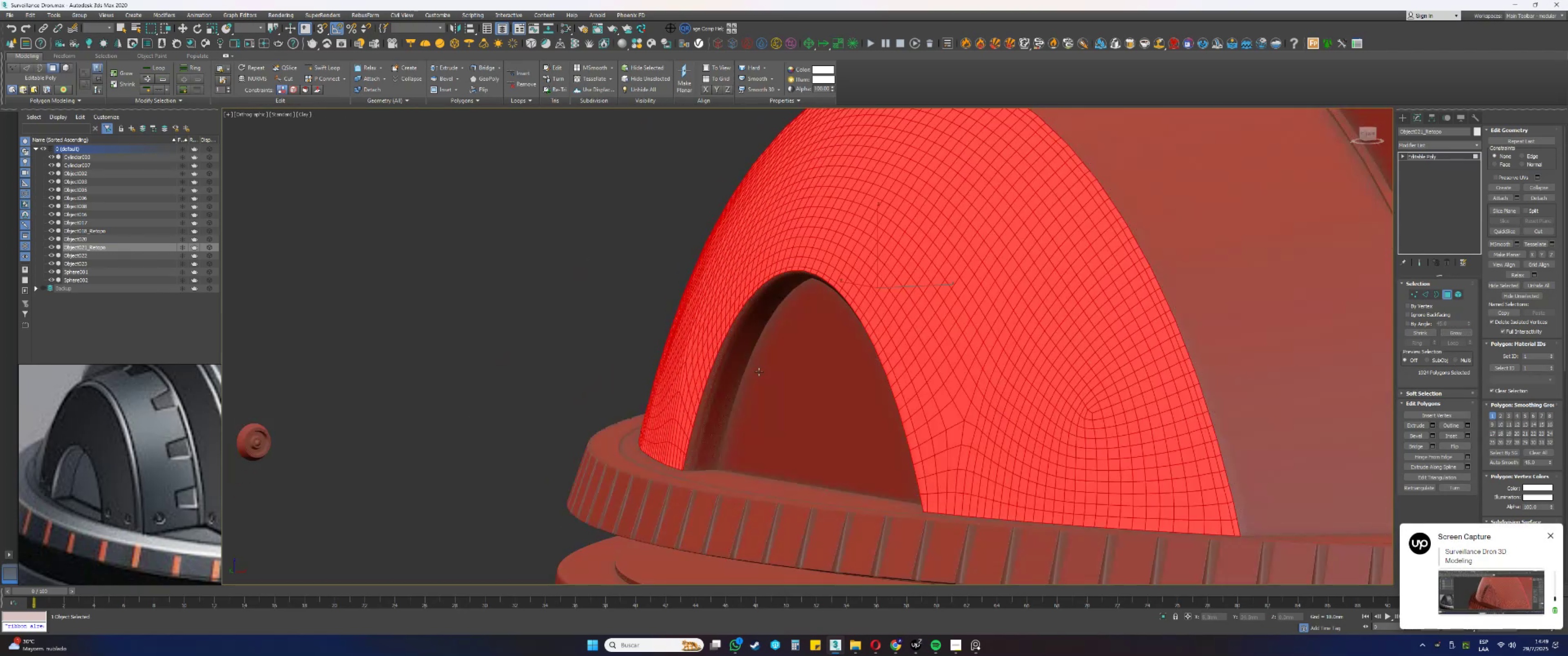 
hold_key(key=AltLeft, duration=0.45)
 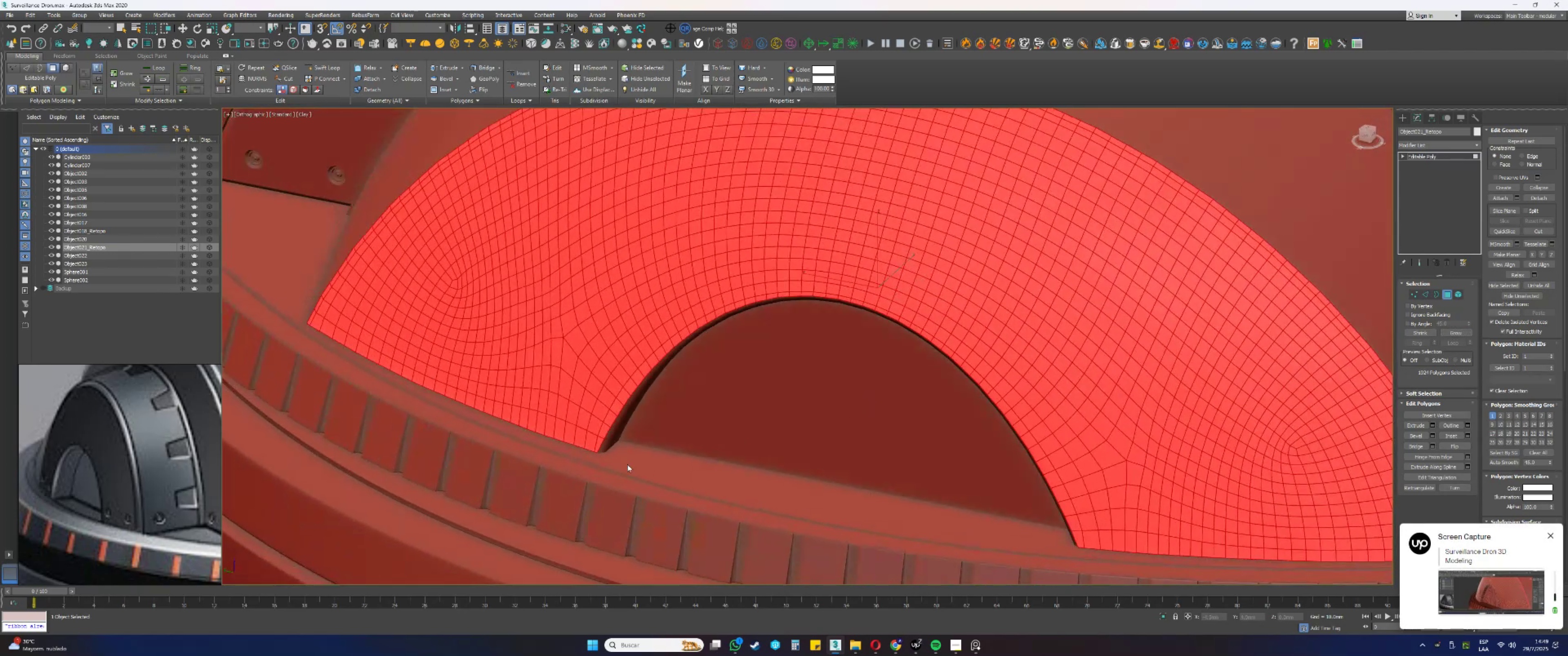 
scroll: coordinate [594, 439], scroll_direction: up, amount: 3.0
 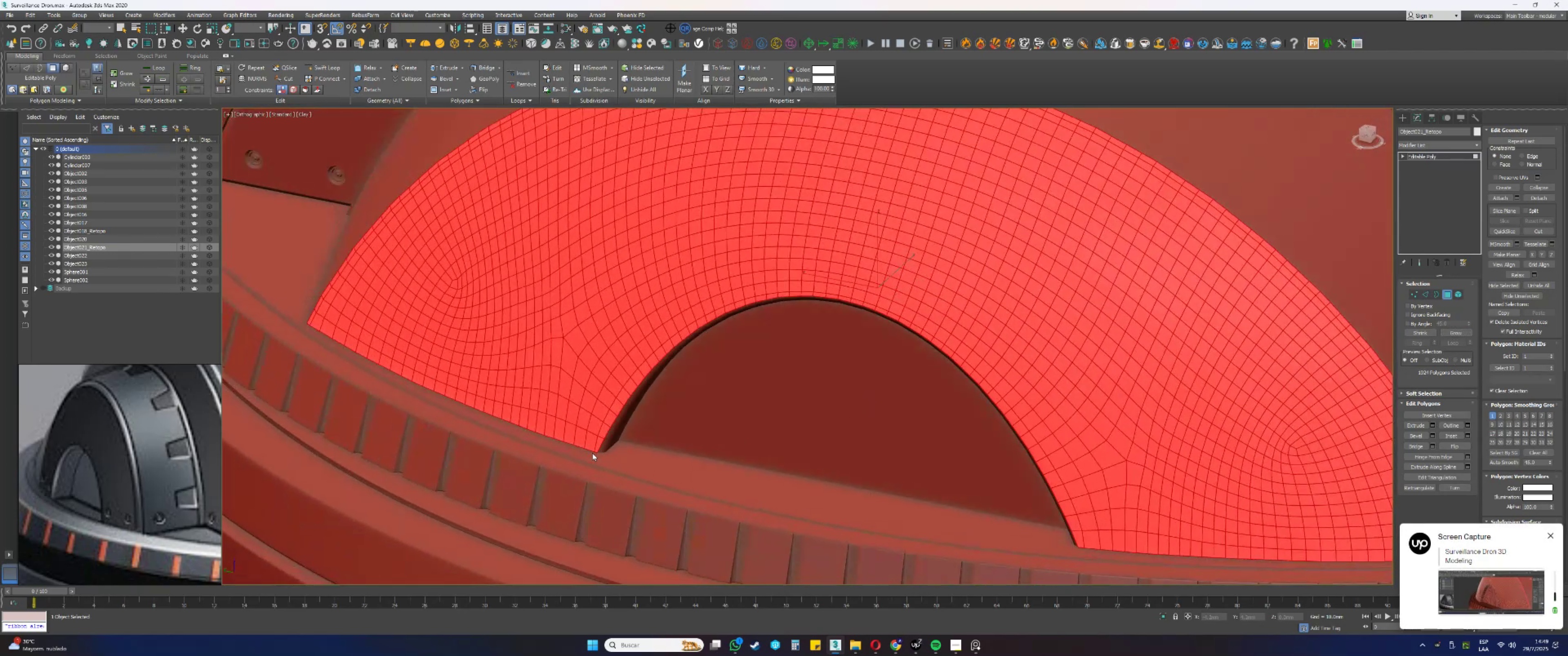 
key(F4)
 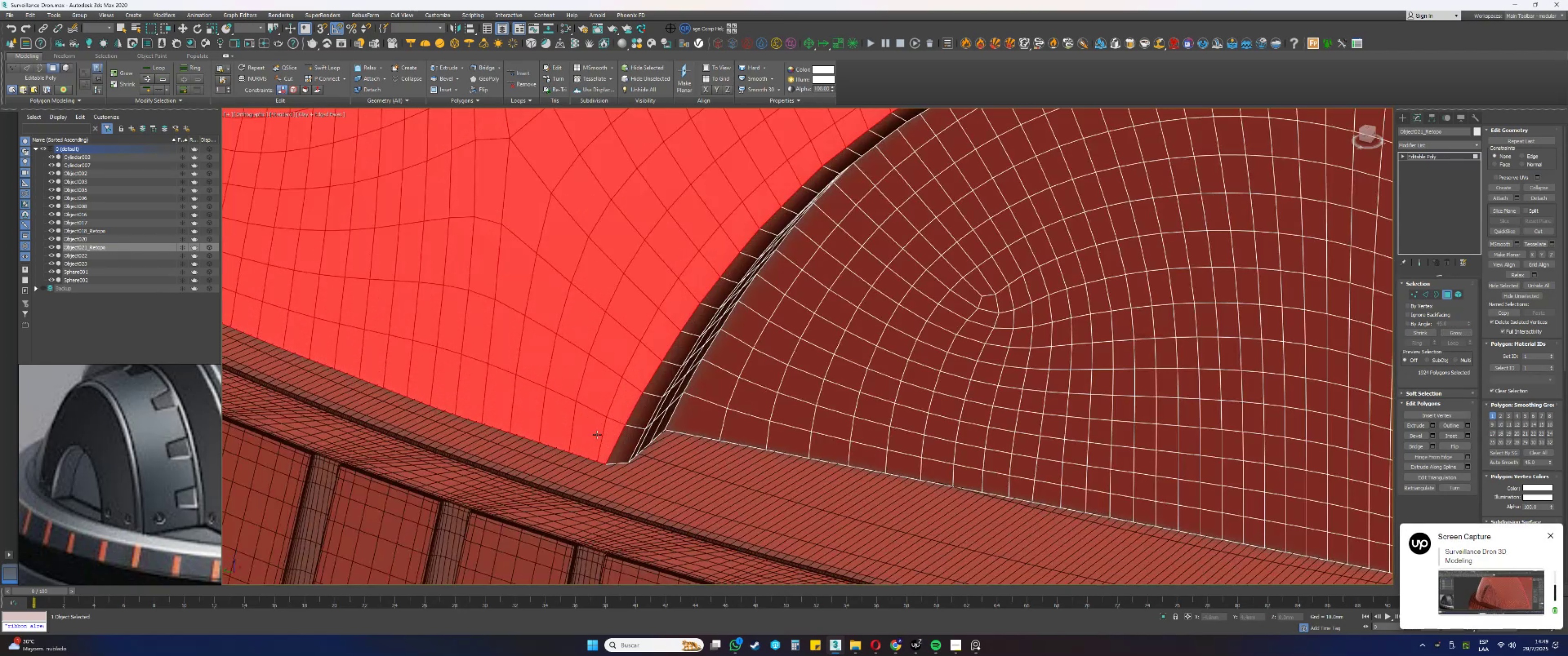 
scroll: coordinate [649, 411], scroll_direction: down, amount: 4.0
 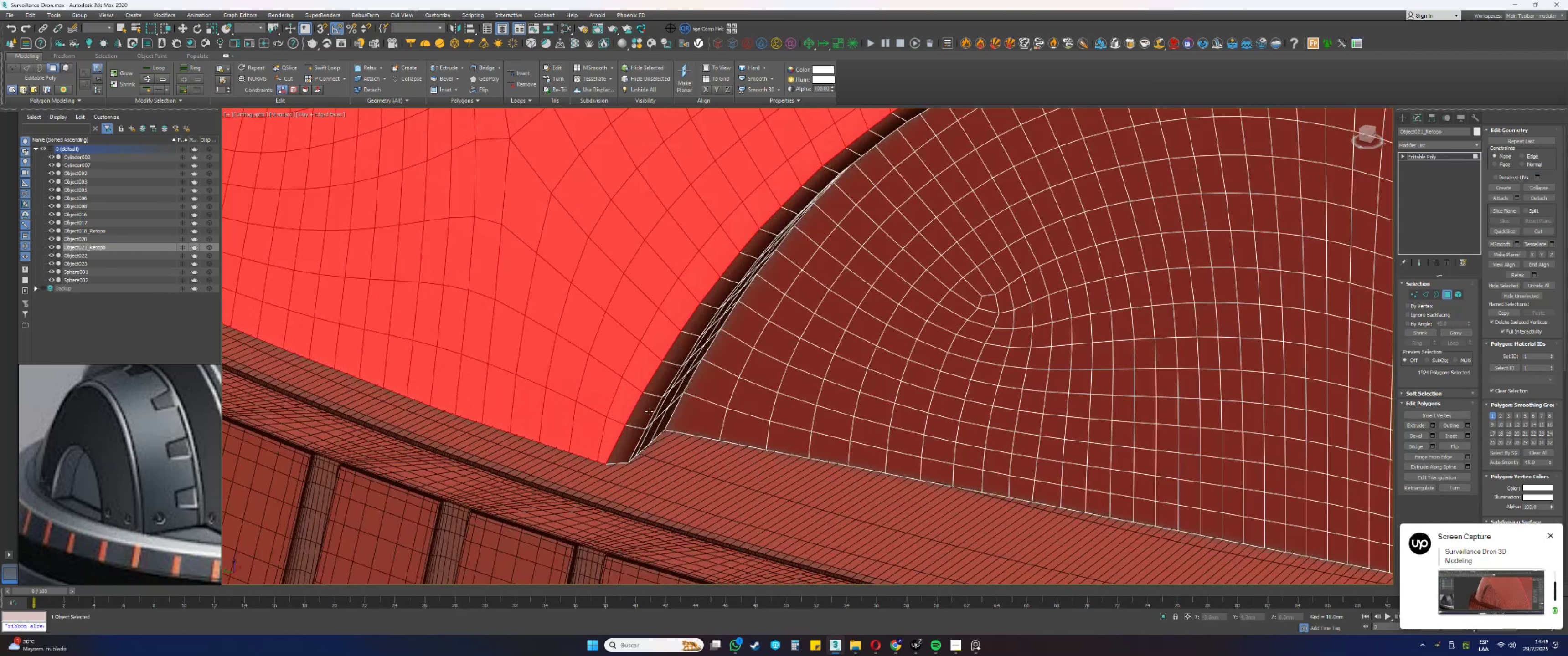 
hold_key(key=AltLeft, duration=0.76)
 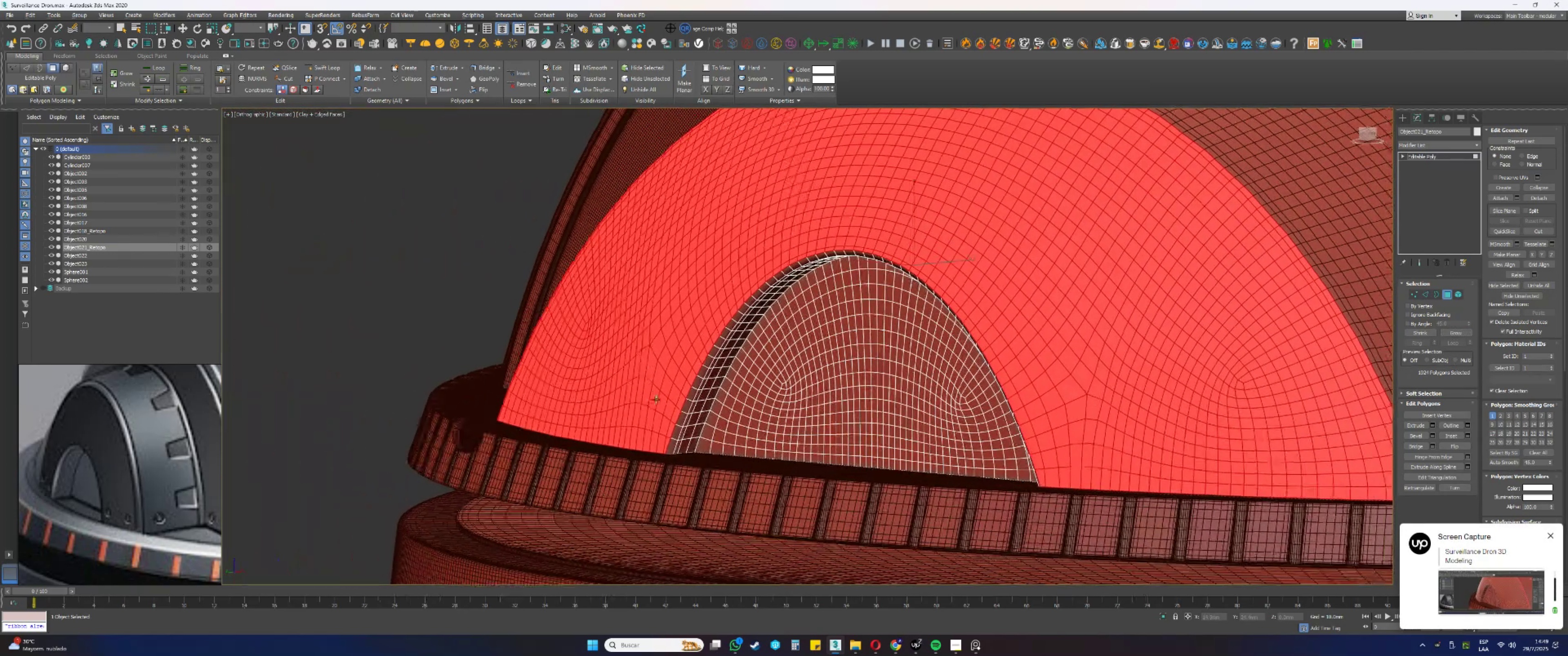 
key(Alt+AltLeft)
 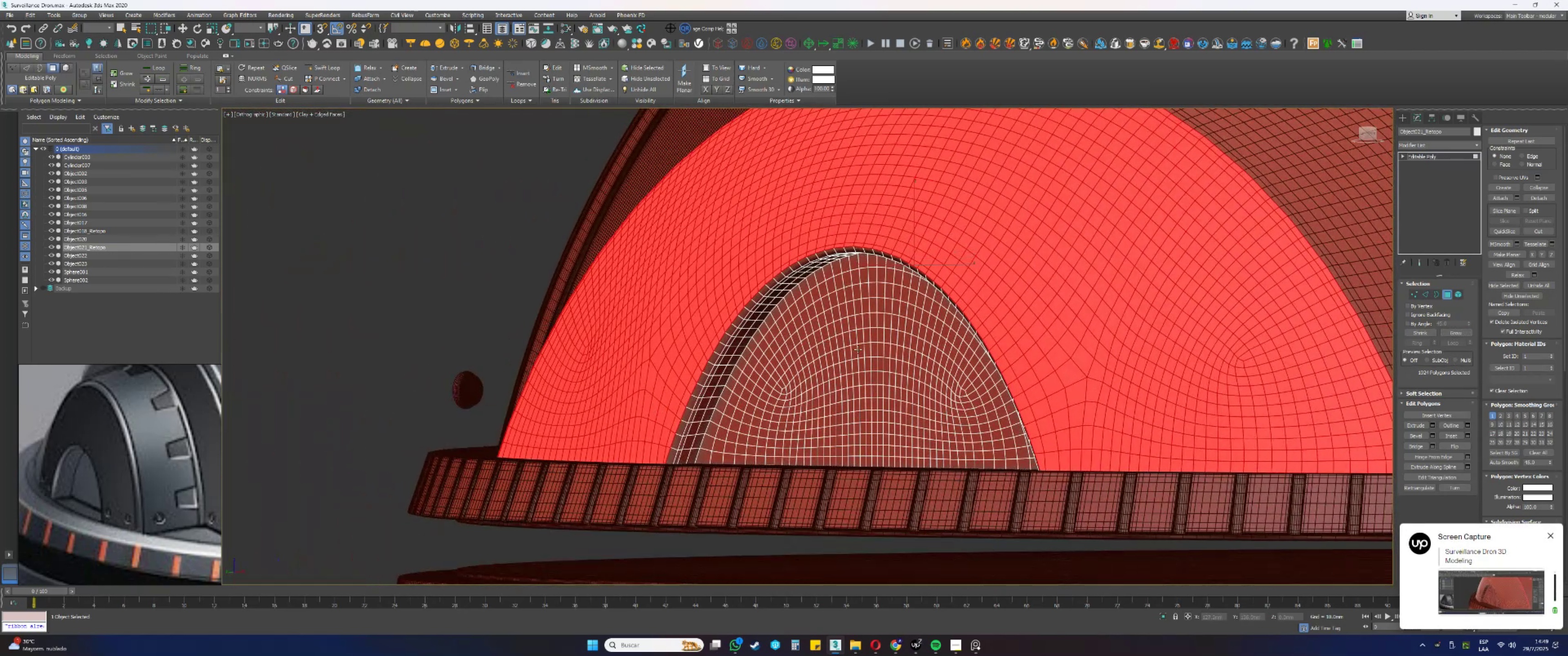 
hold_key(key=AltLeft, duration=0.6)
 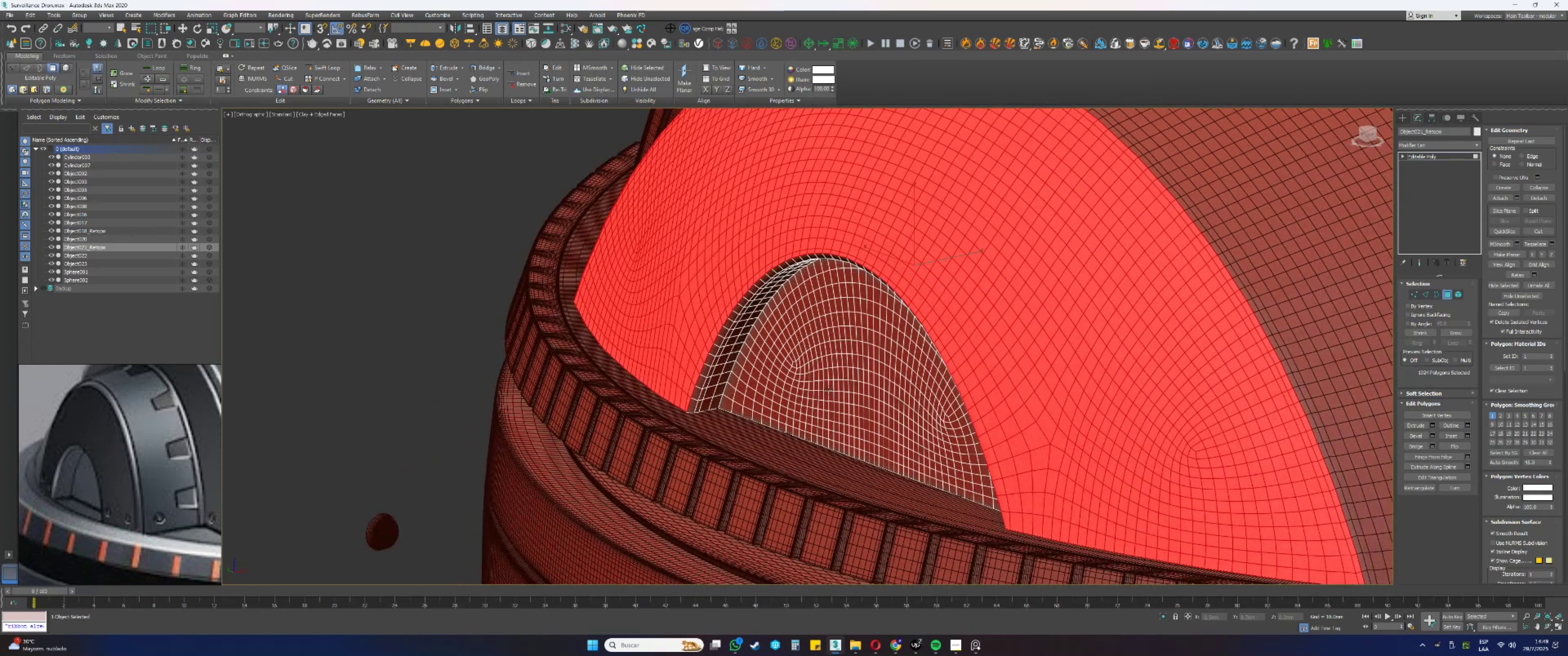 
hold_key(key=AltLeft, duration=0.38)
 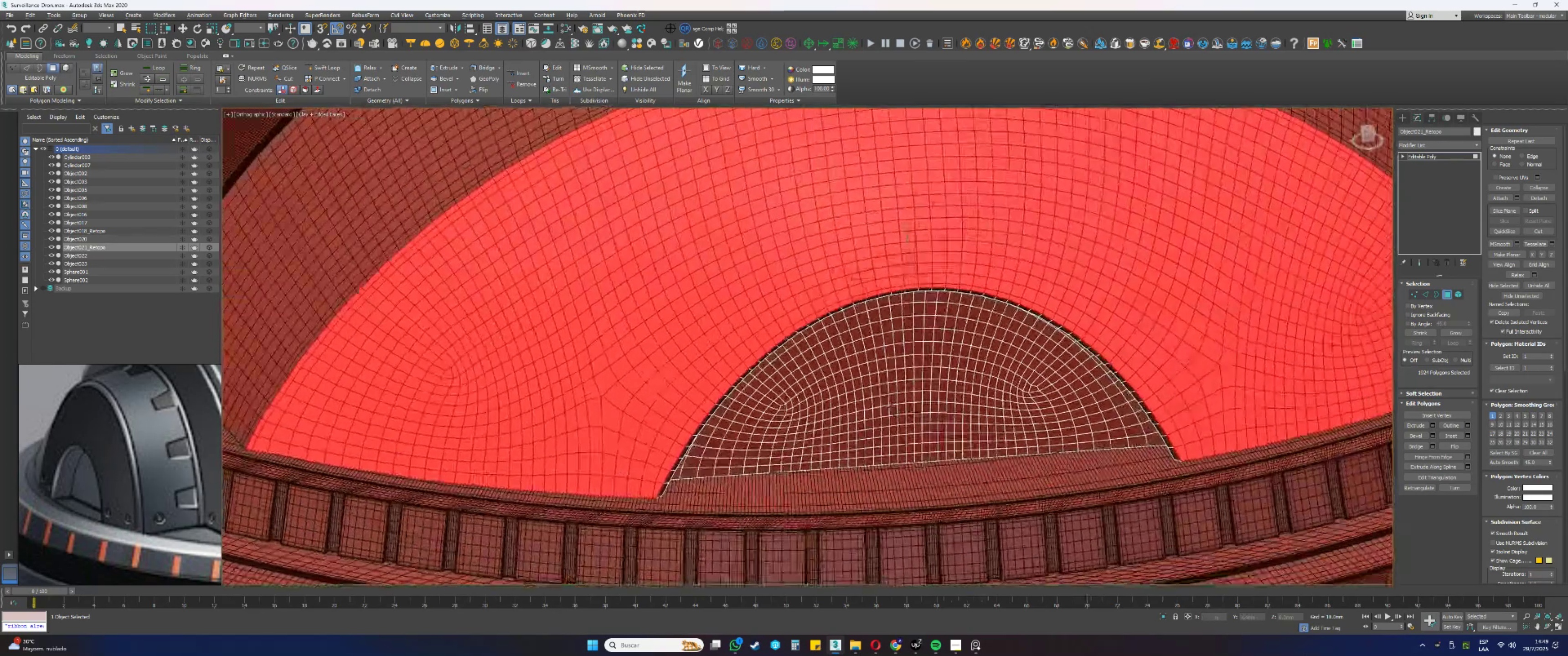 
key(Alt+AltLeft)
 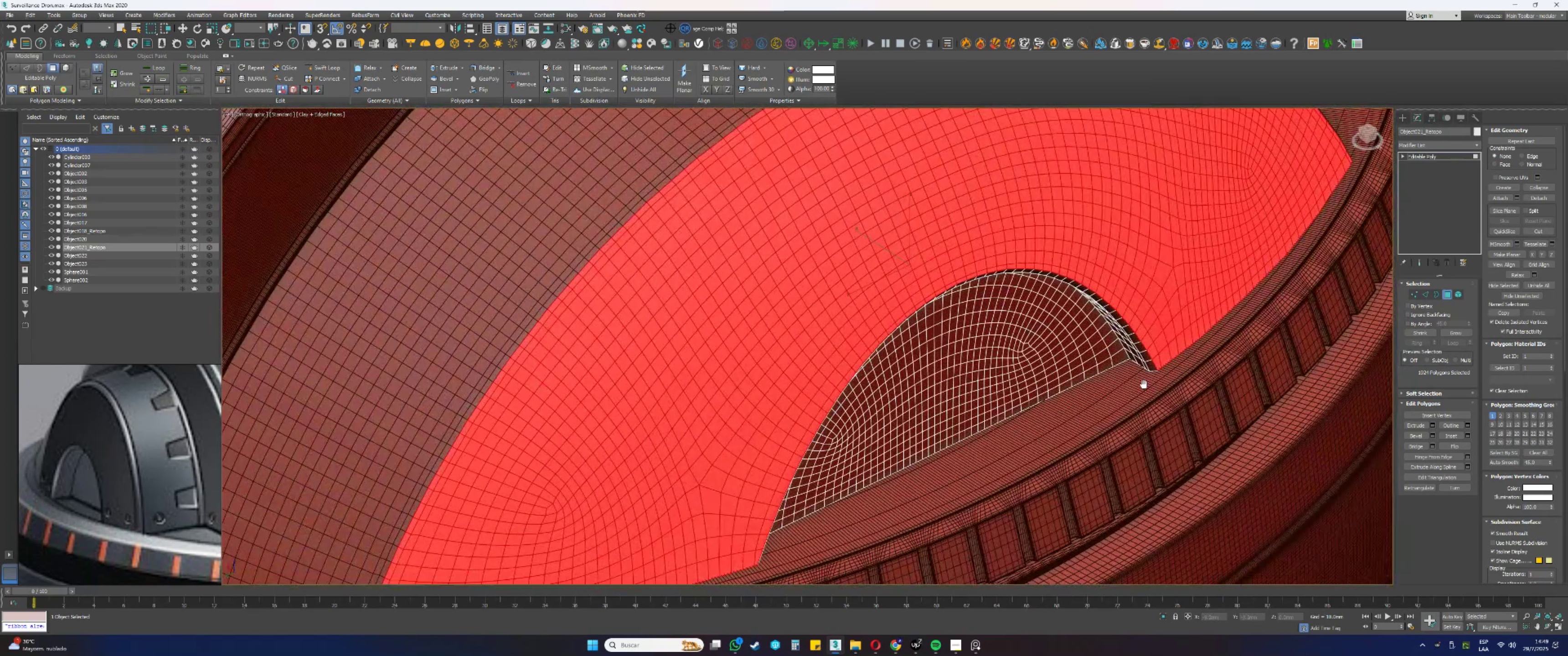 
scroll: coordinate [1076, 363], scroll_direction: up, amount: 3.0
 